 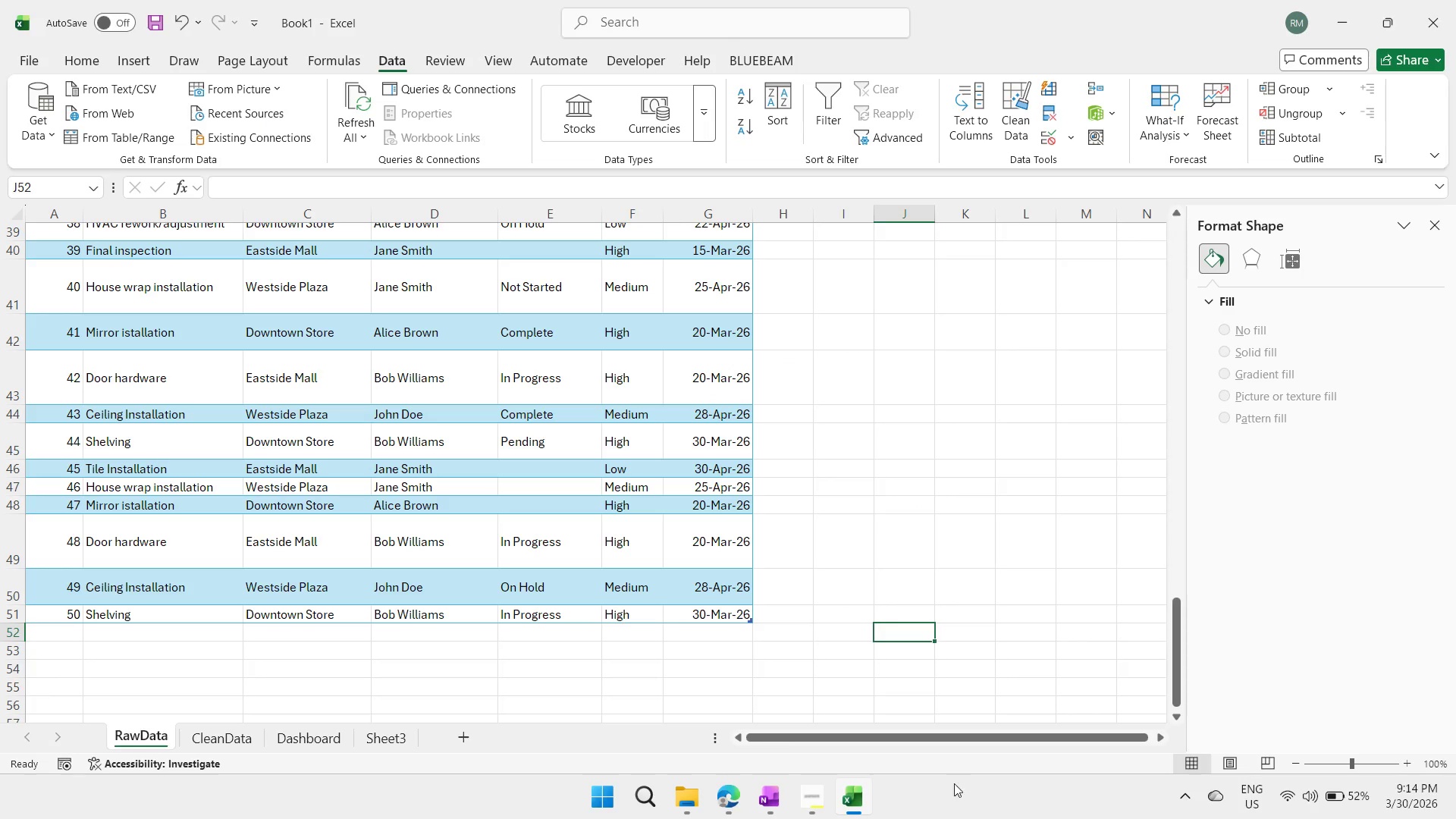 
left_click([315, 739])
 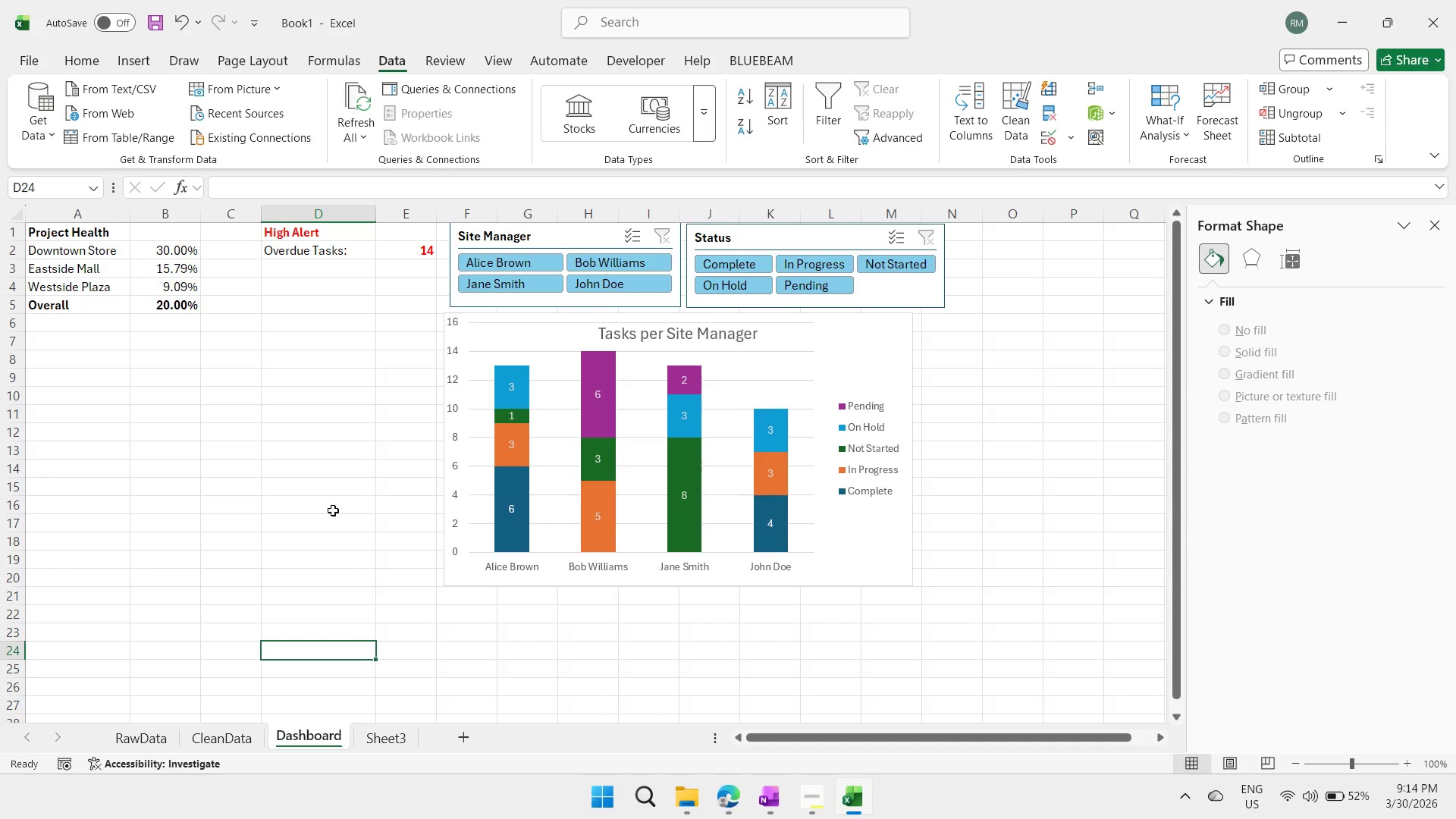 
left_click_drag(start_coordinate=[366, 646], to_coordinate=[368, 642])
 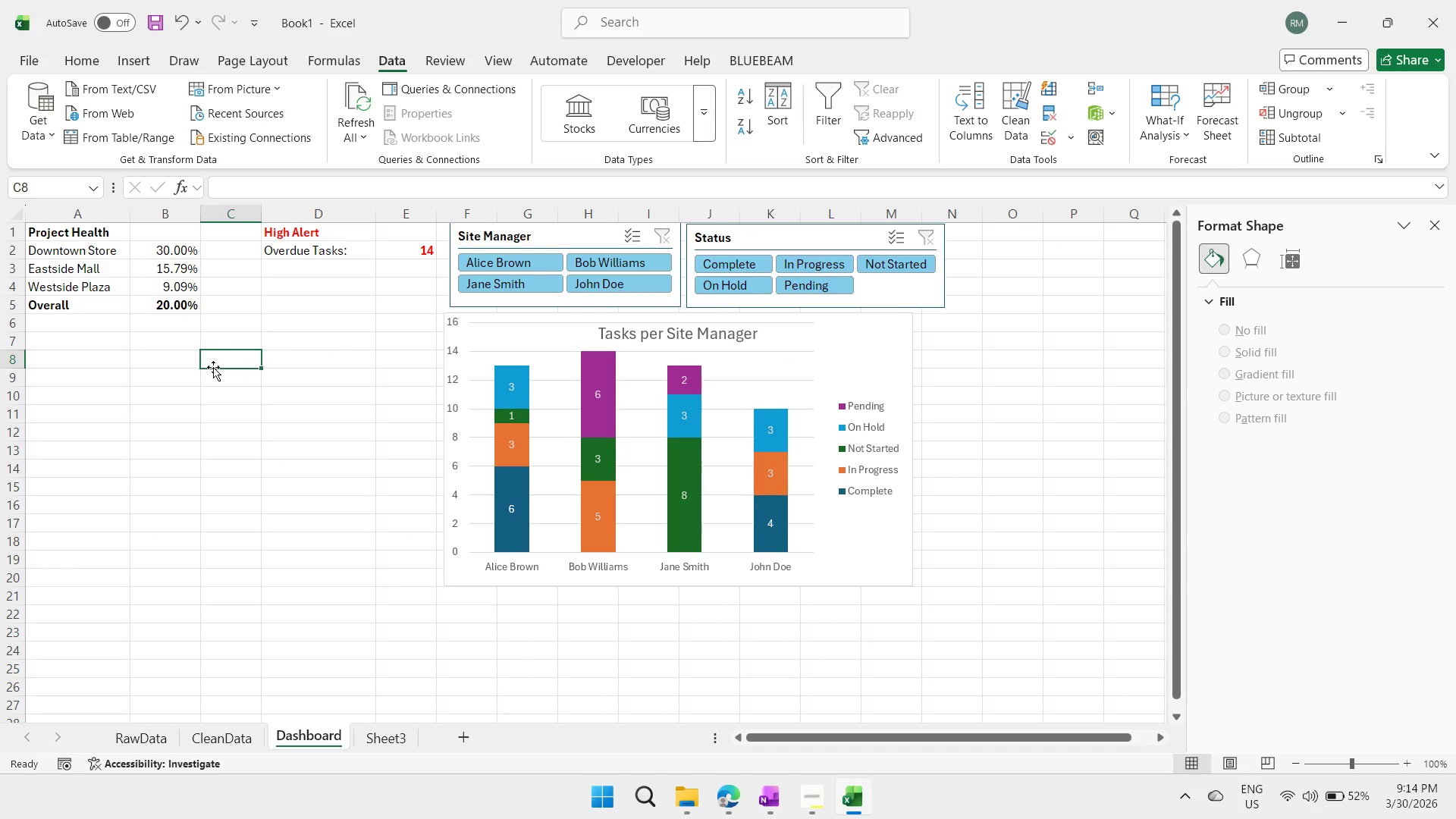 
double_click([204, 369])
 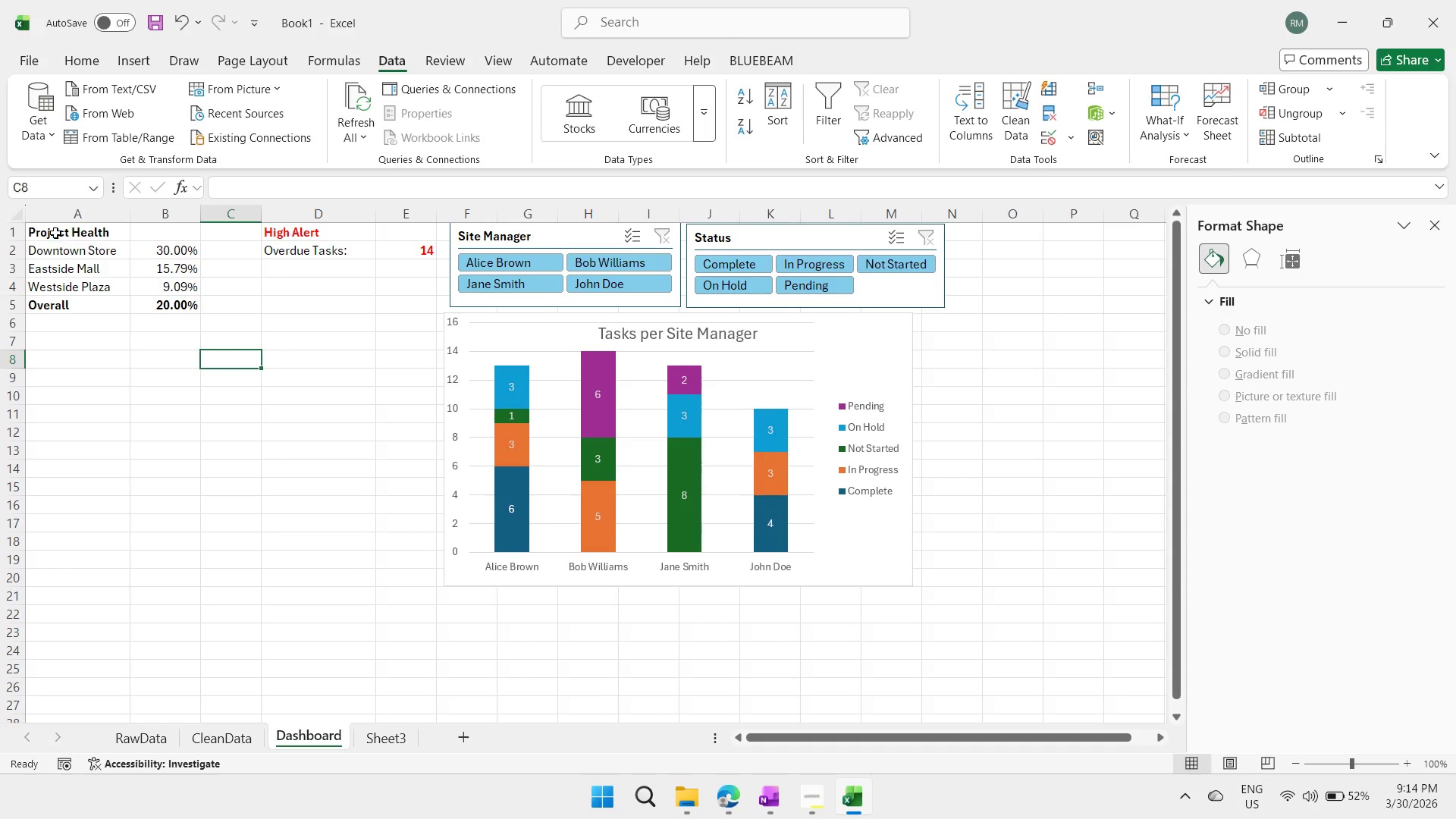 
left_click_drag(start_coordinate=[55, 233], to_coordinate=[171, 309])
 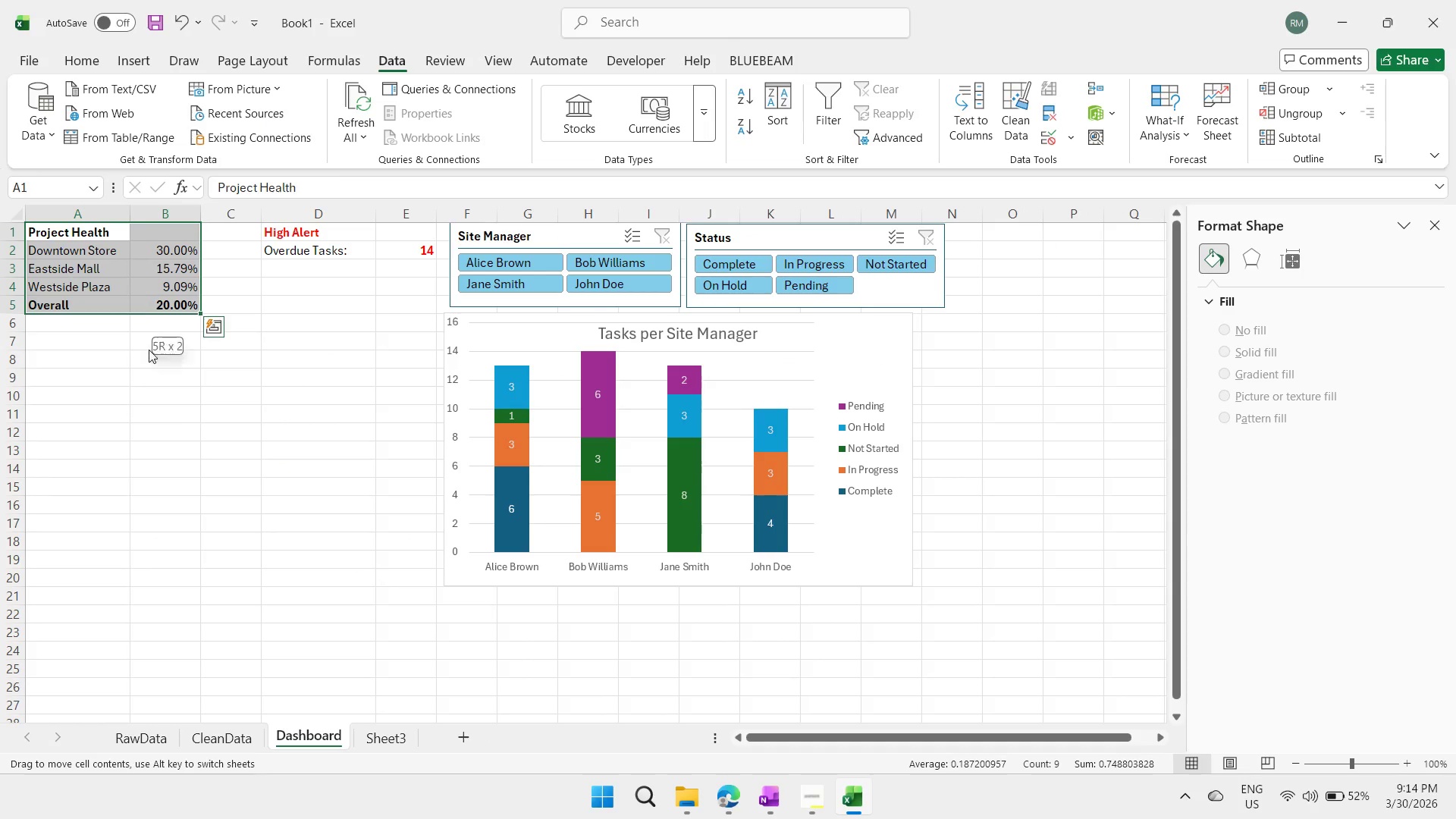 
left_click_drag(start_coordinate=[148, 312], to_coordinate=[148, 356])
 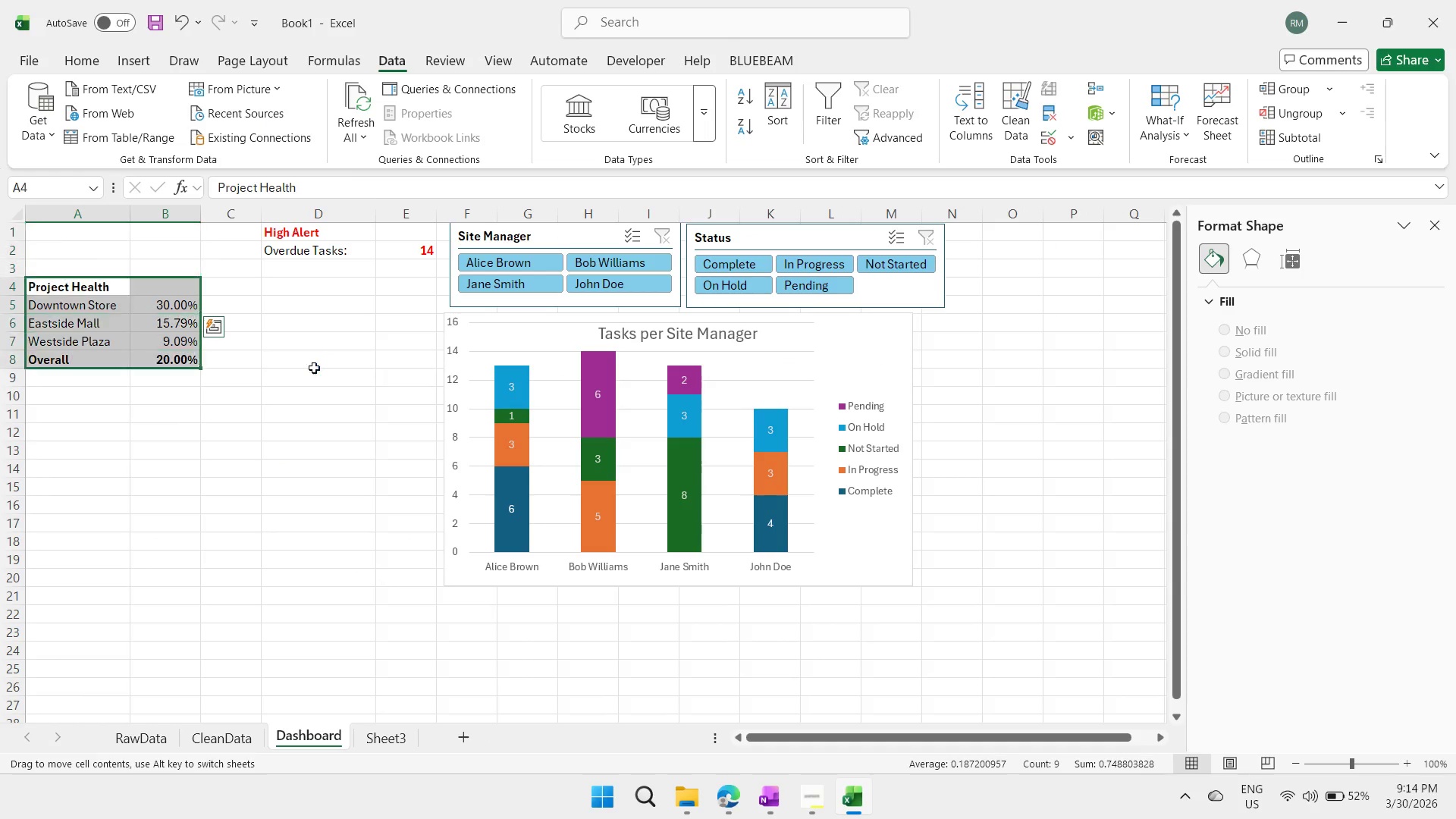 
left_click([314, 368])
 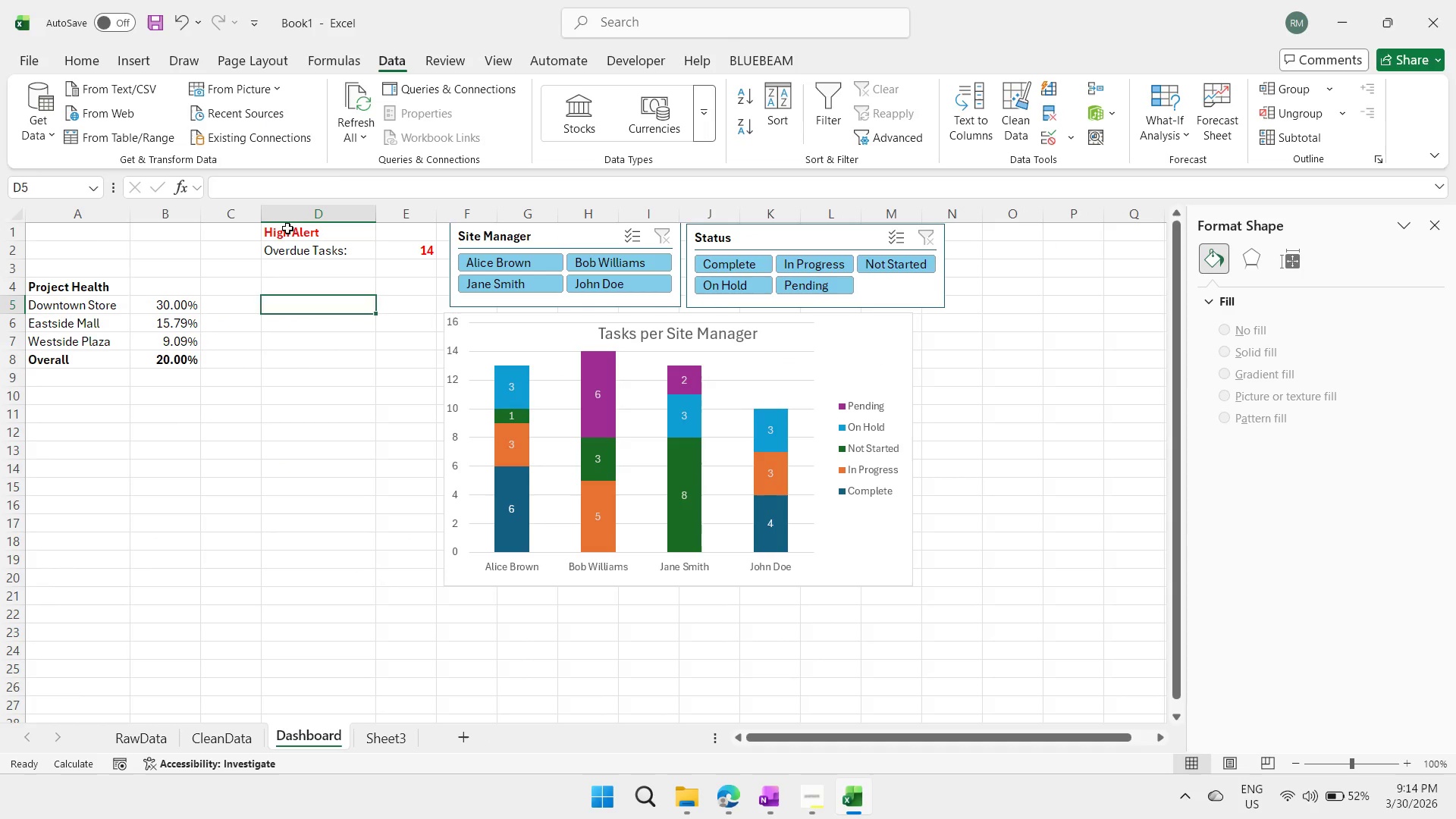 
left_click_drag(start_coordinate=[287, 228], to_coordinate=[402, 252])
 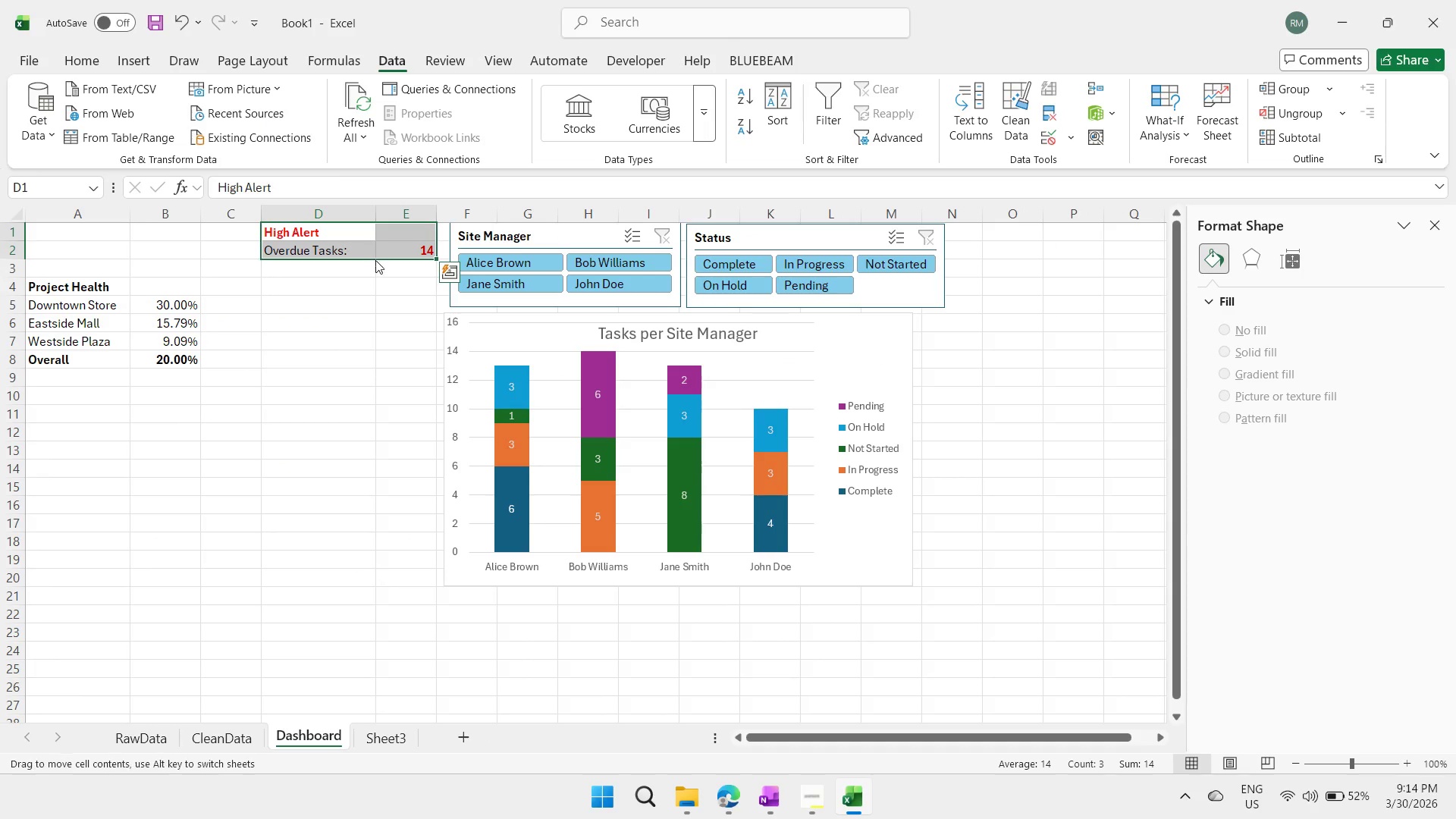 
left_click_drag(start_coordinate=[375, 260], to_coordinate=[362, 309])
 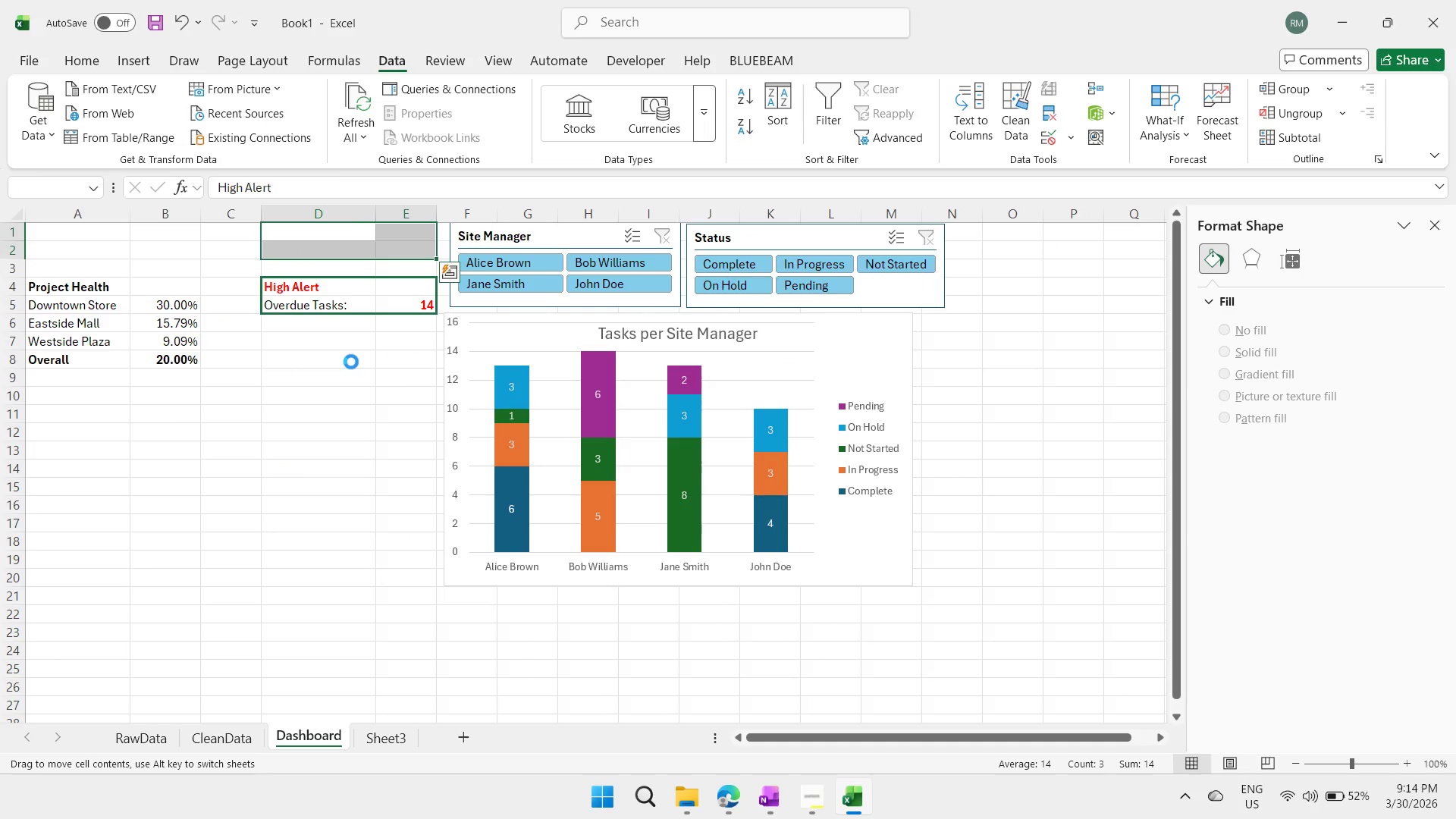 
left_click([351, 362])
 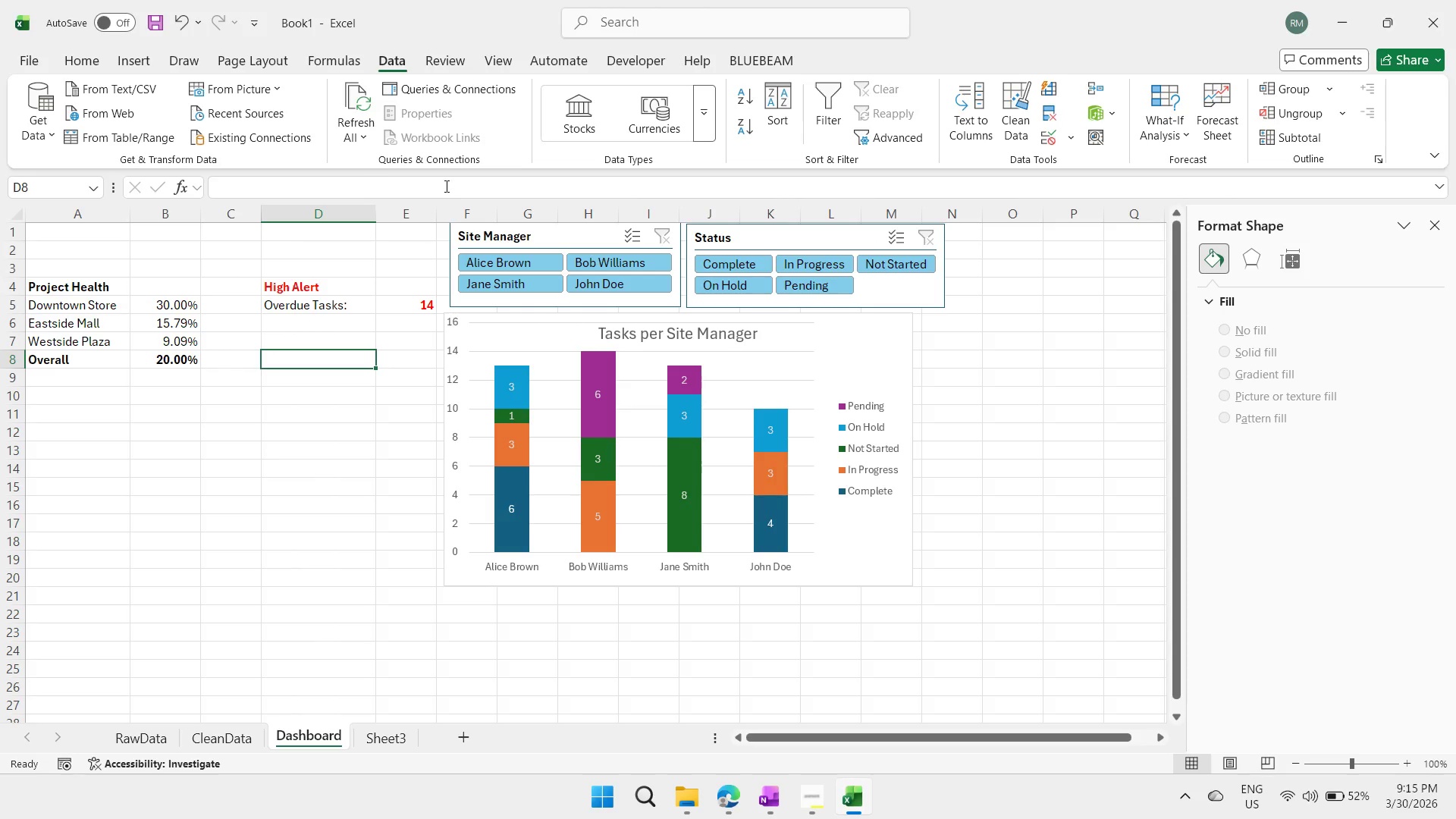 
wait(6.5)
 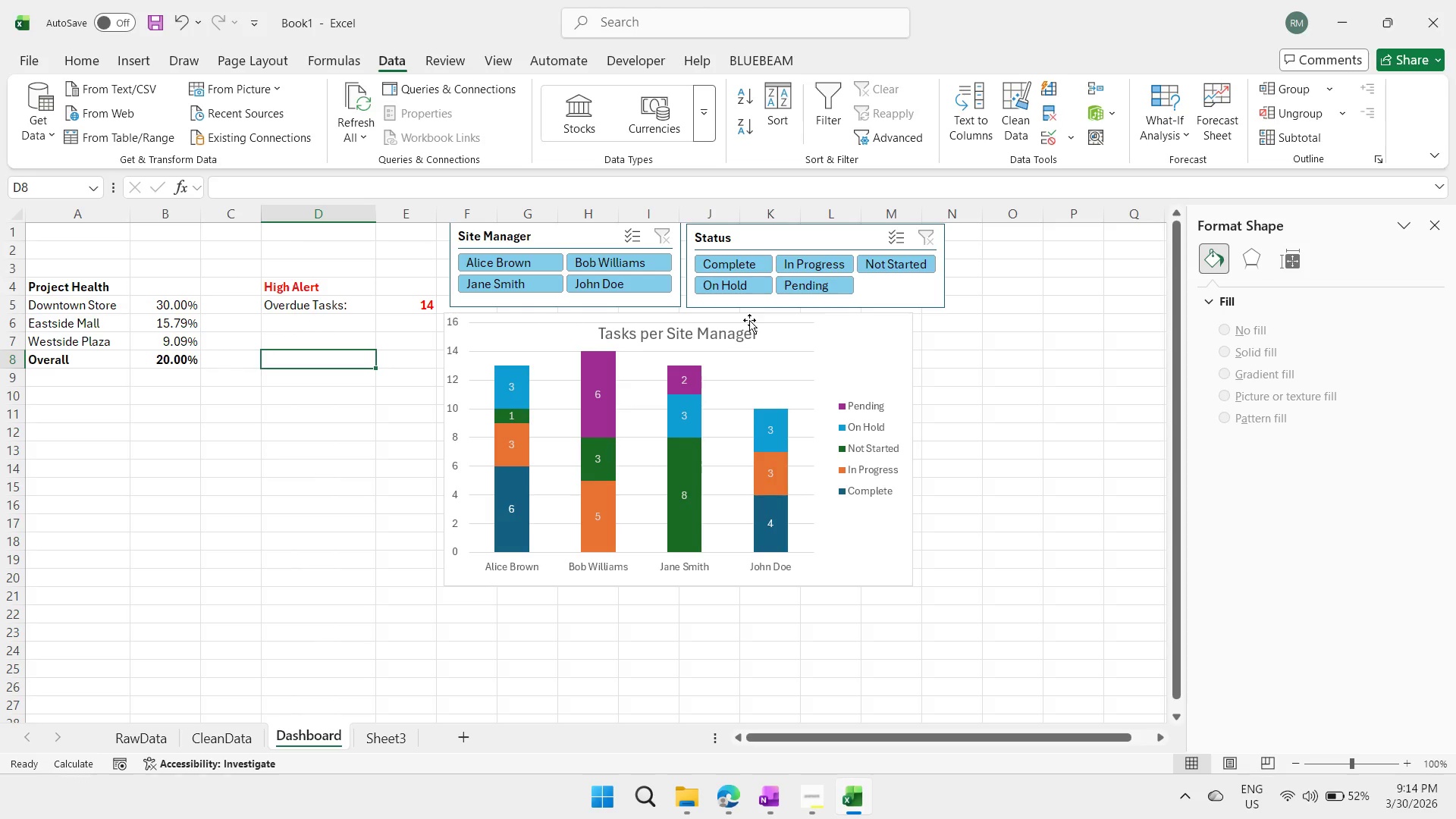 
left_click_drag(start_coordinate=[556, 331], to_coordinate=[121, 438])
 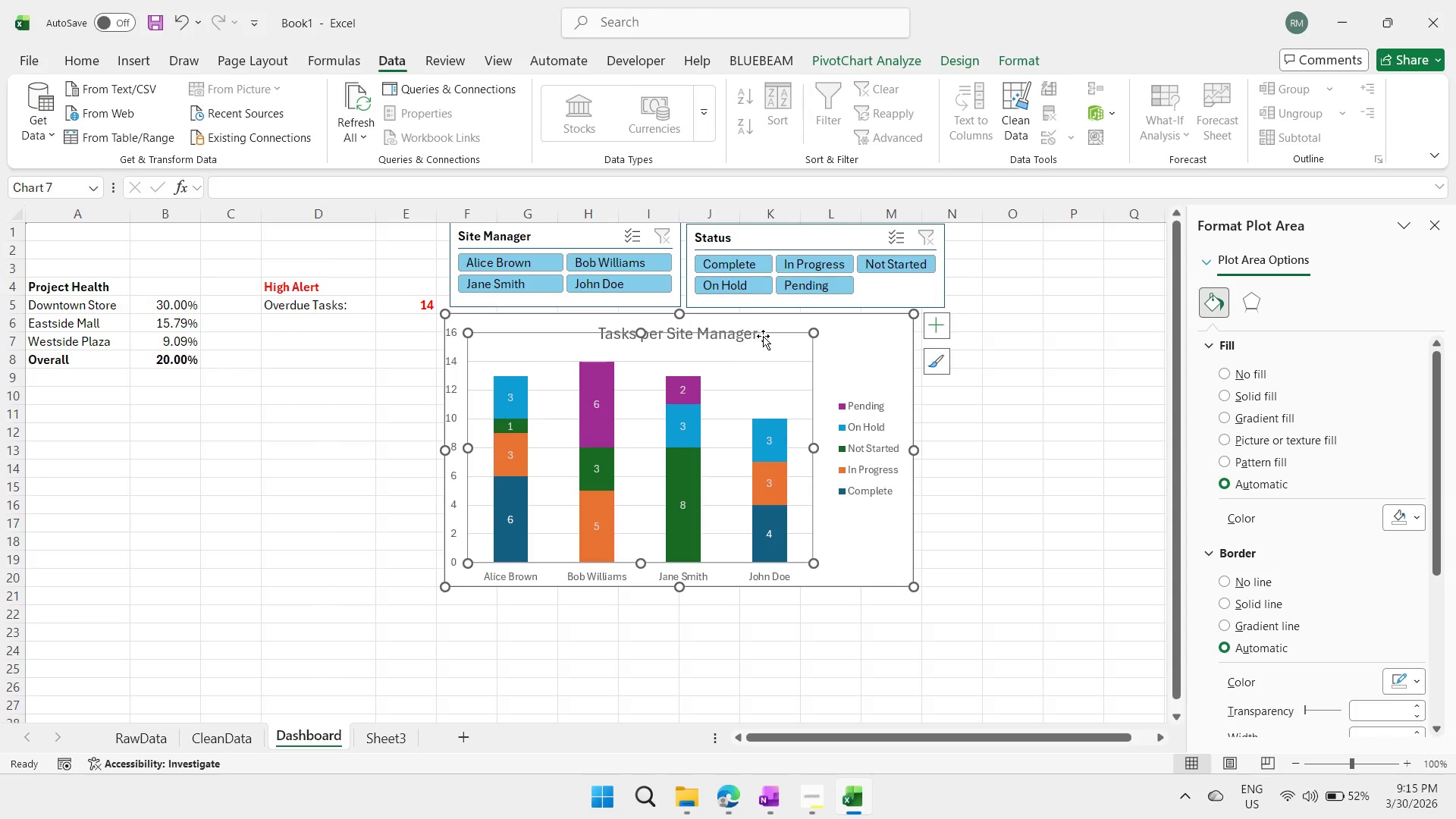 
left_click_drag(start_coordinate=[767, 334], to_coordinate=[779, 334])
 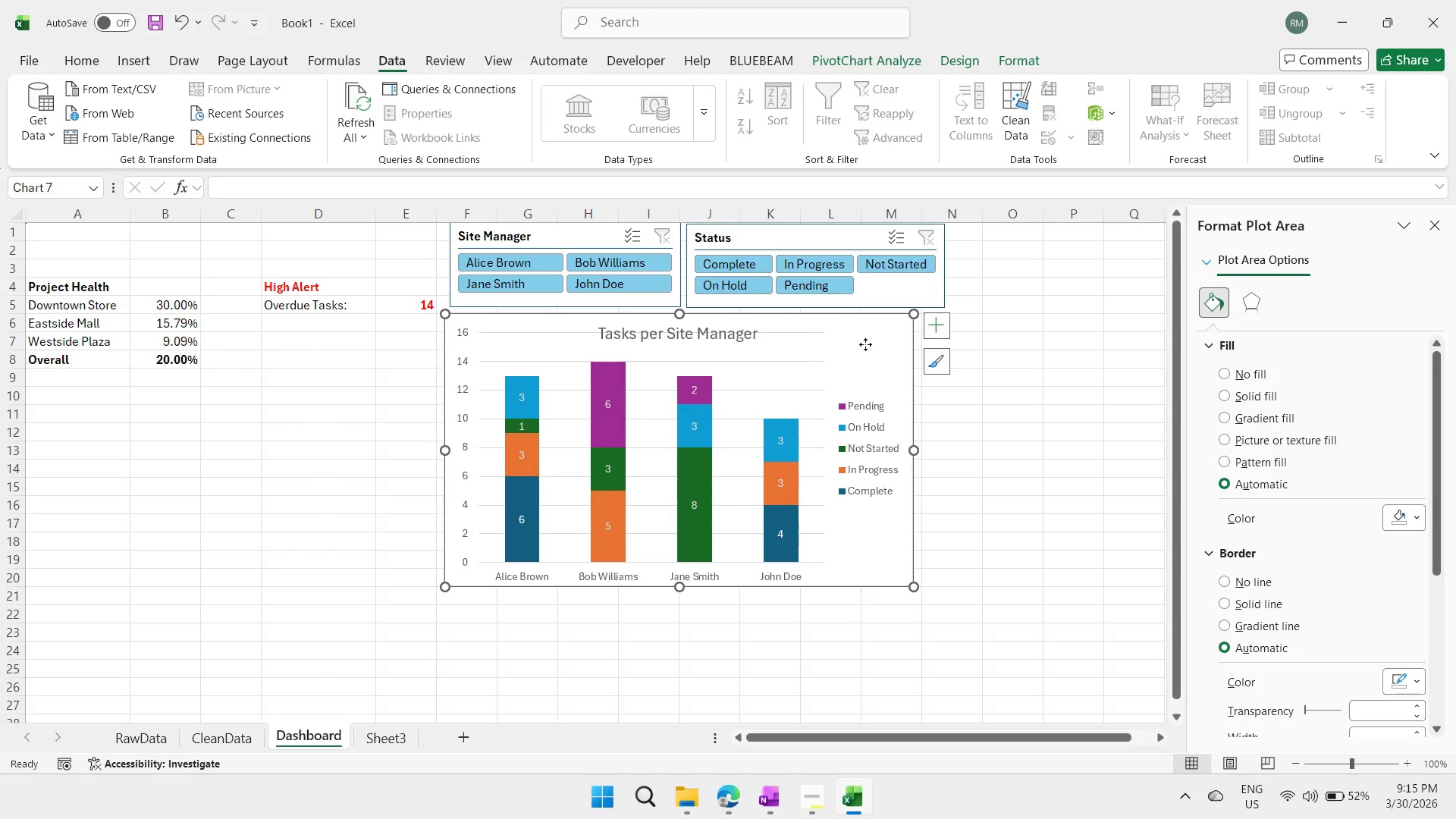 
left_click_drag(start_coordinate=[873, 334], to_coordinate=[407, 415])
 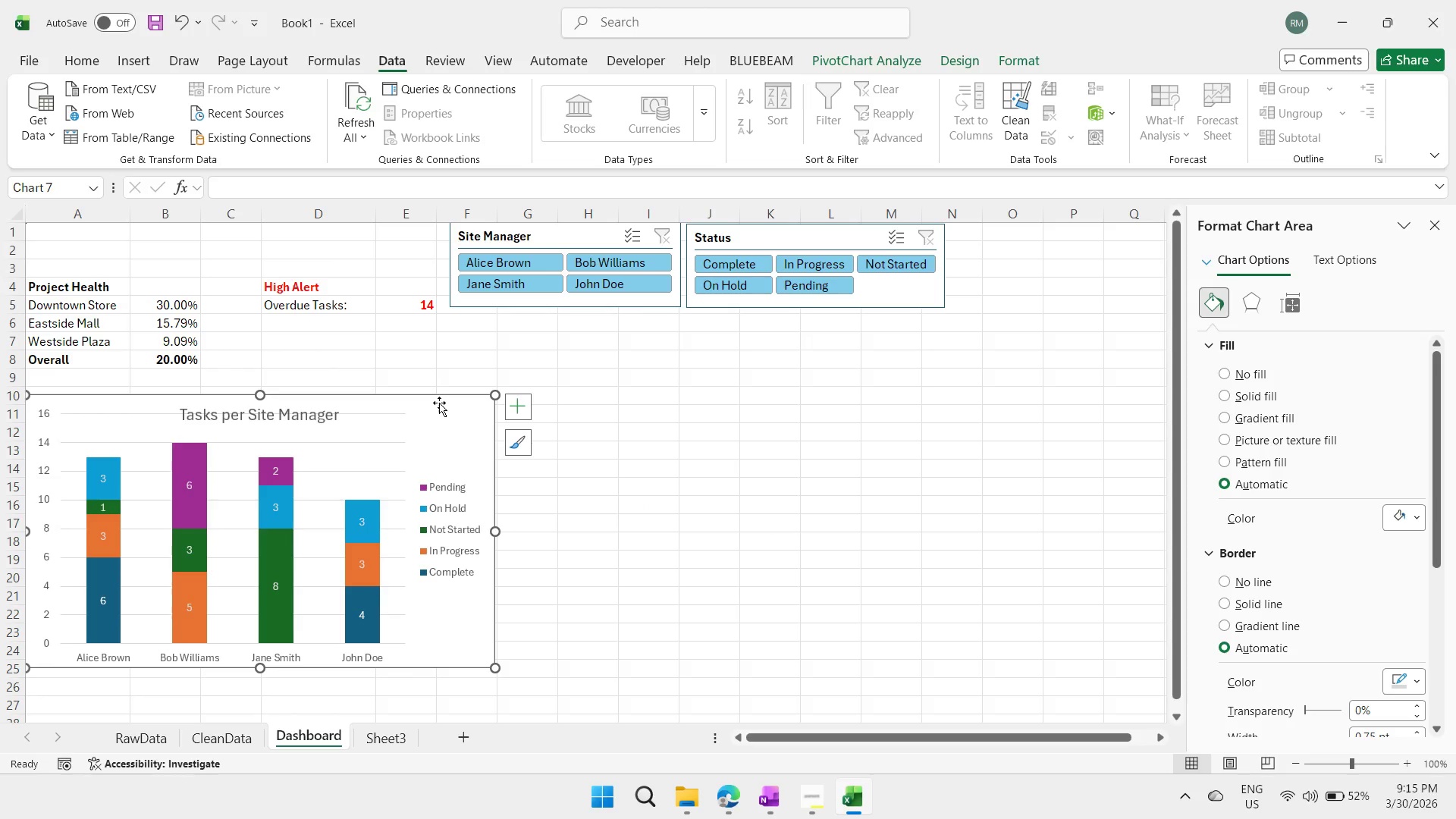 
left_click_drag(start_coordinate=[439, 403], to_coordinate=[800, 381])
 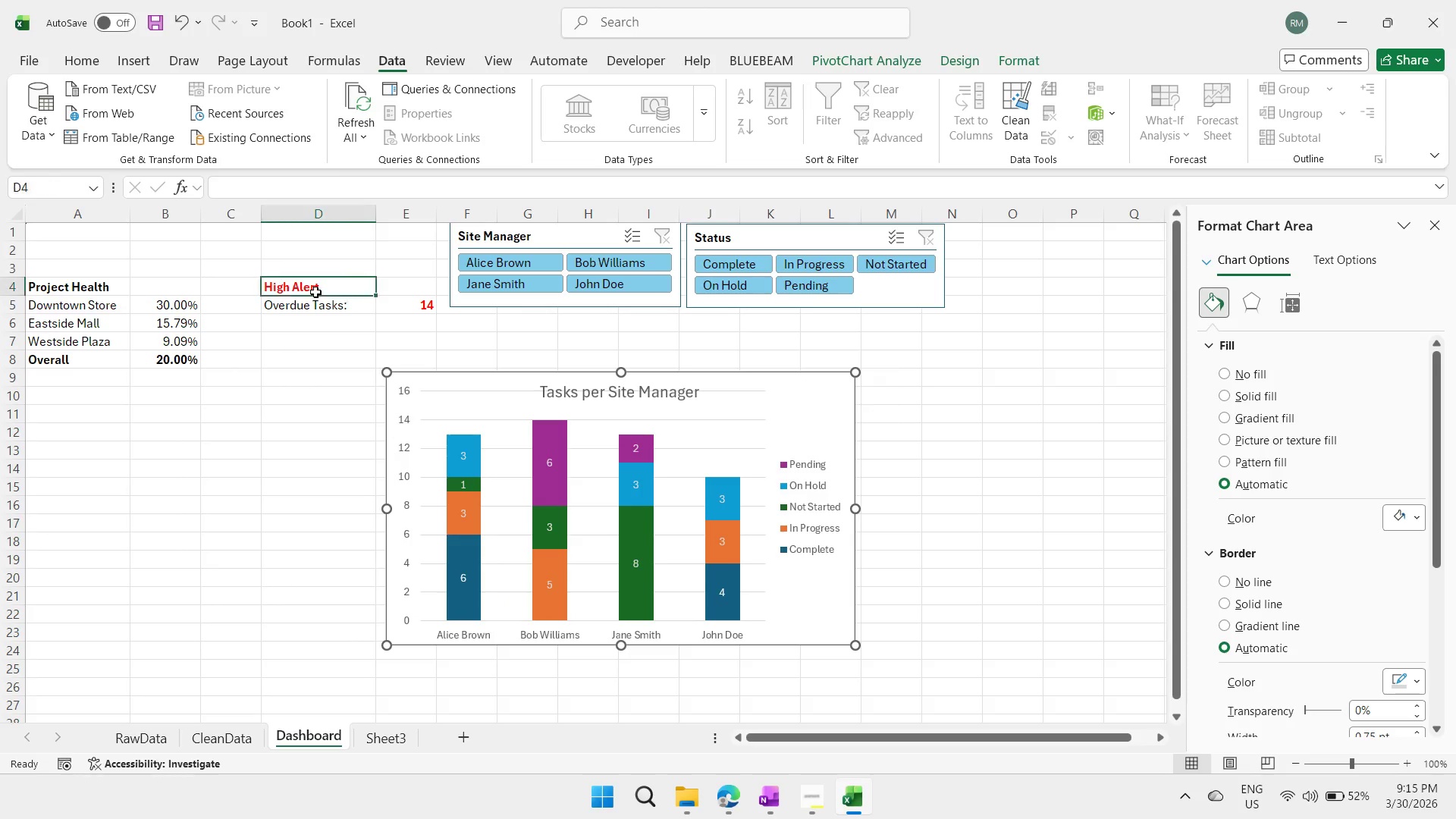 
left_click_drag(start_coordinate=[307, 286], to_coordinate=[416, 308])
 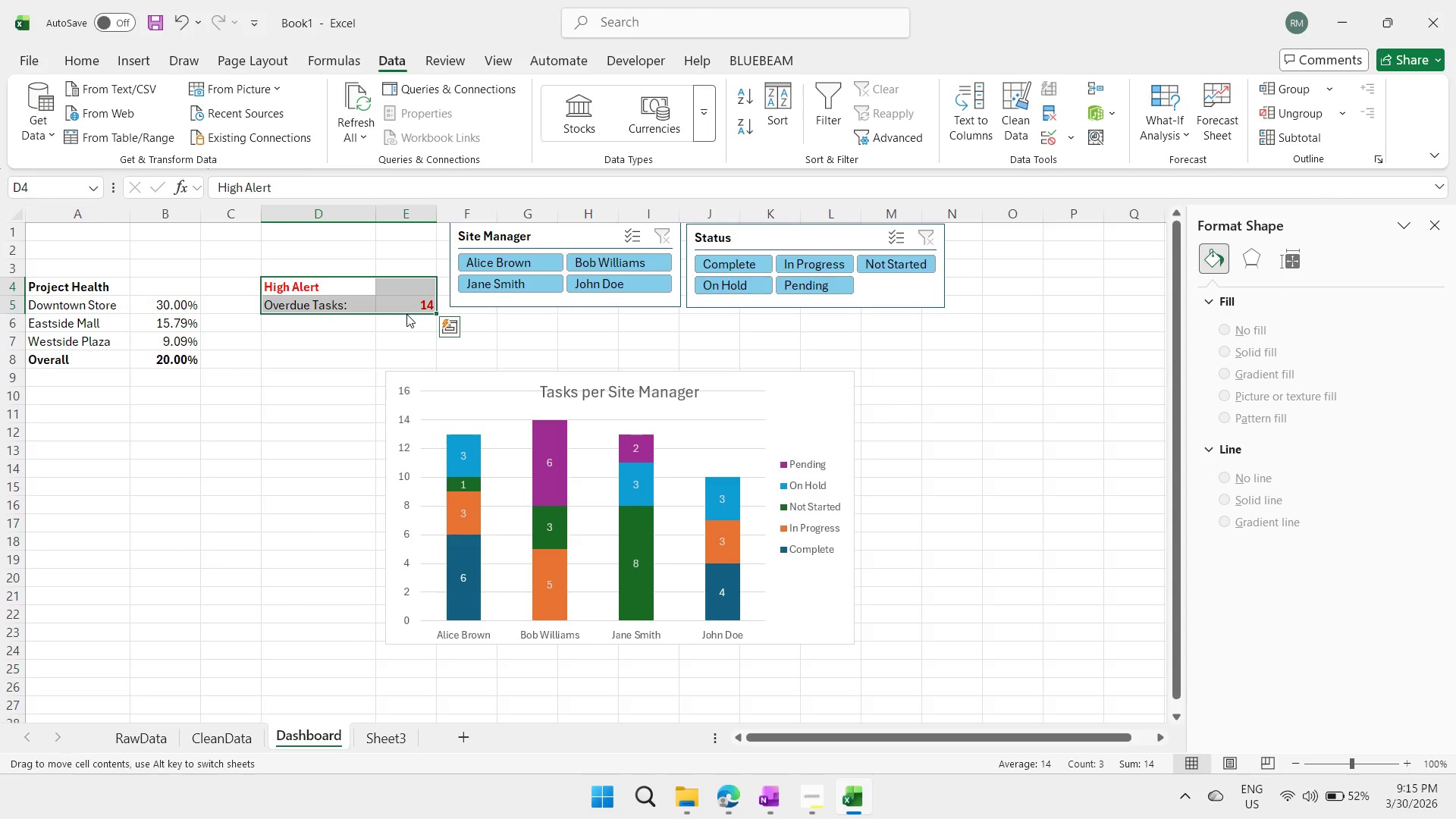 
left_click_drag(start_coordinate=[406, 314], to_coordinate=[174, 447])
 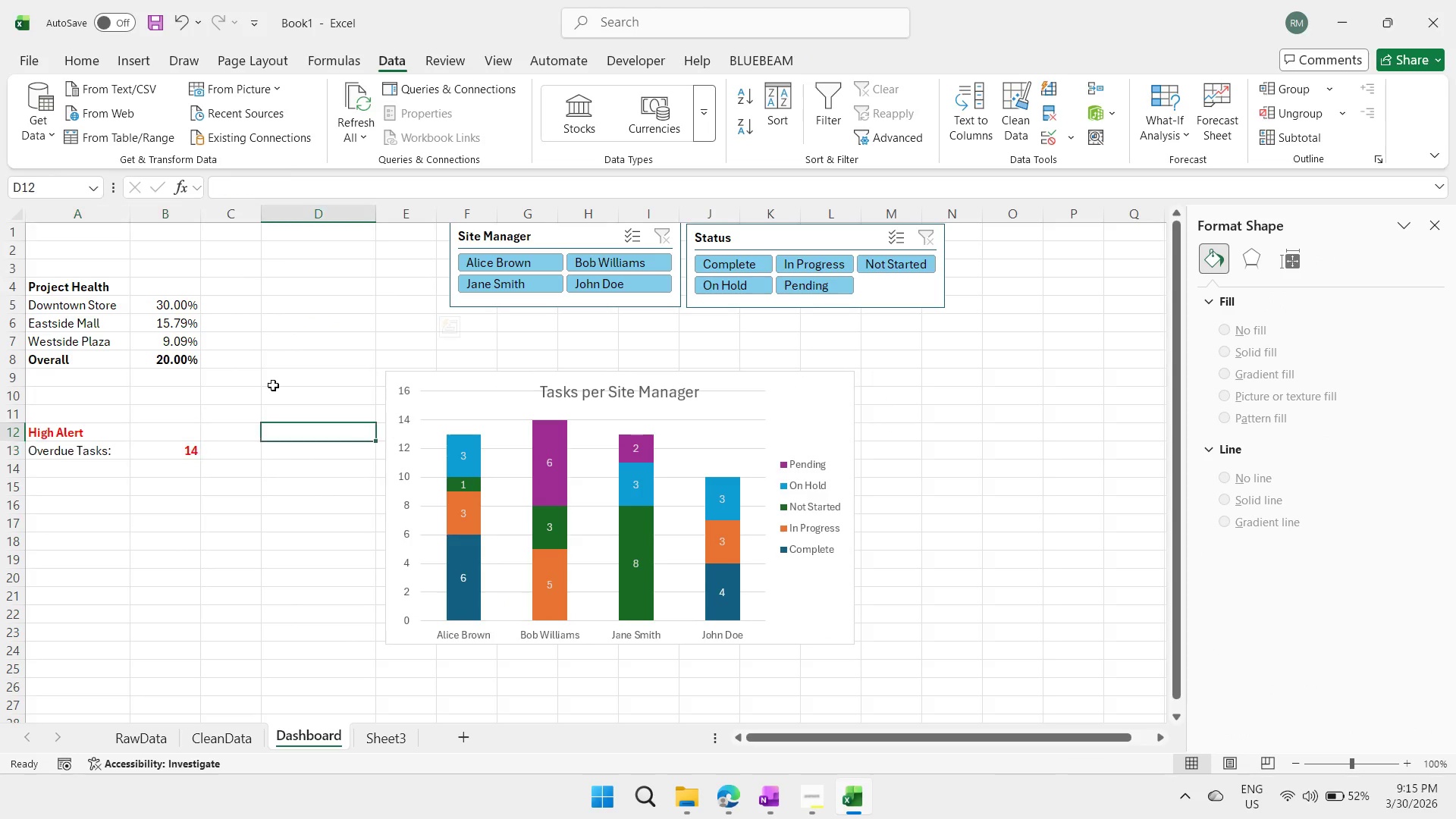 
double_click([279, 368])
 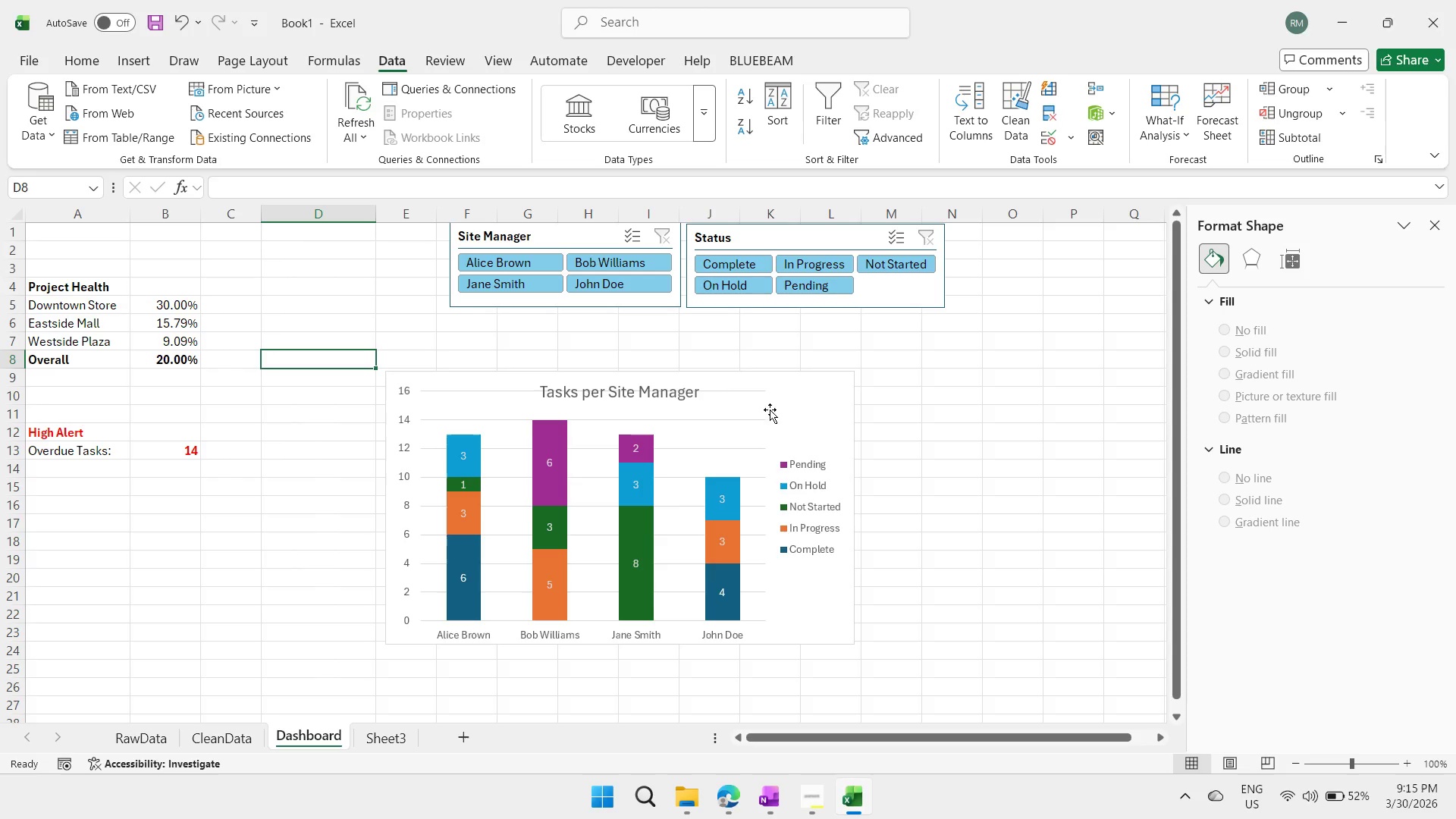 
left_click([835, 400])
 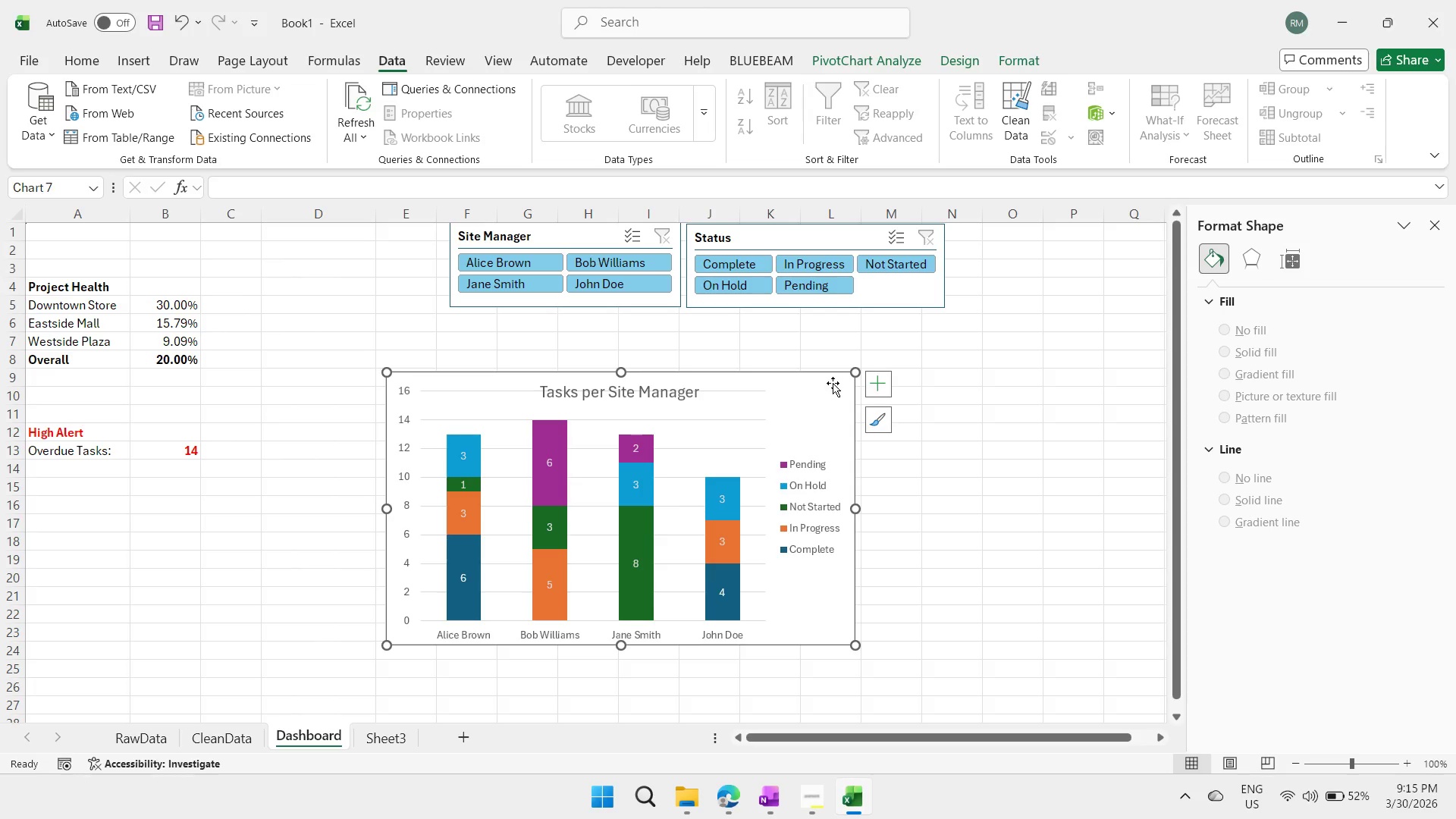 
left_click_drag(start_coordinate=[836, 383], to_coordinate=[681, 388])
 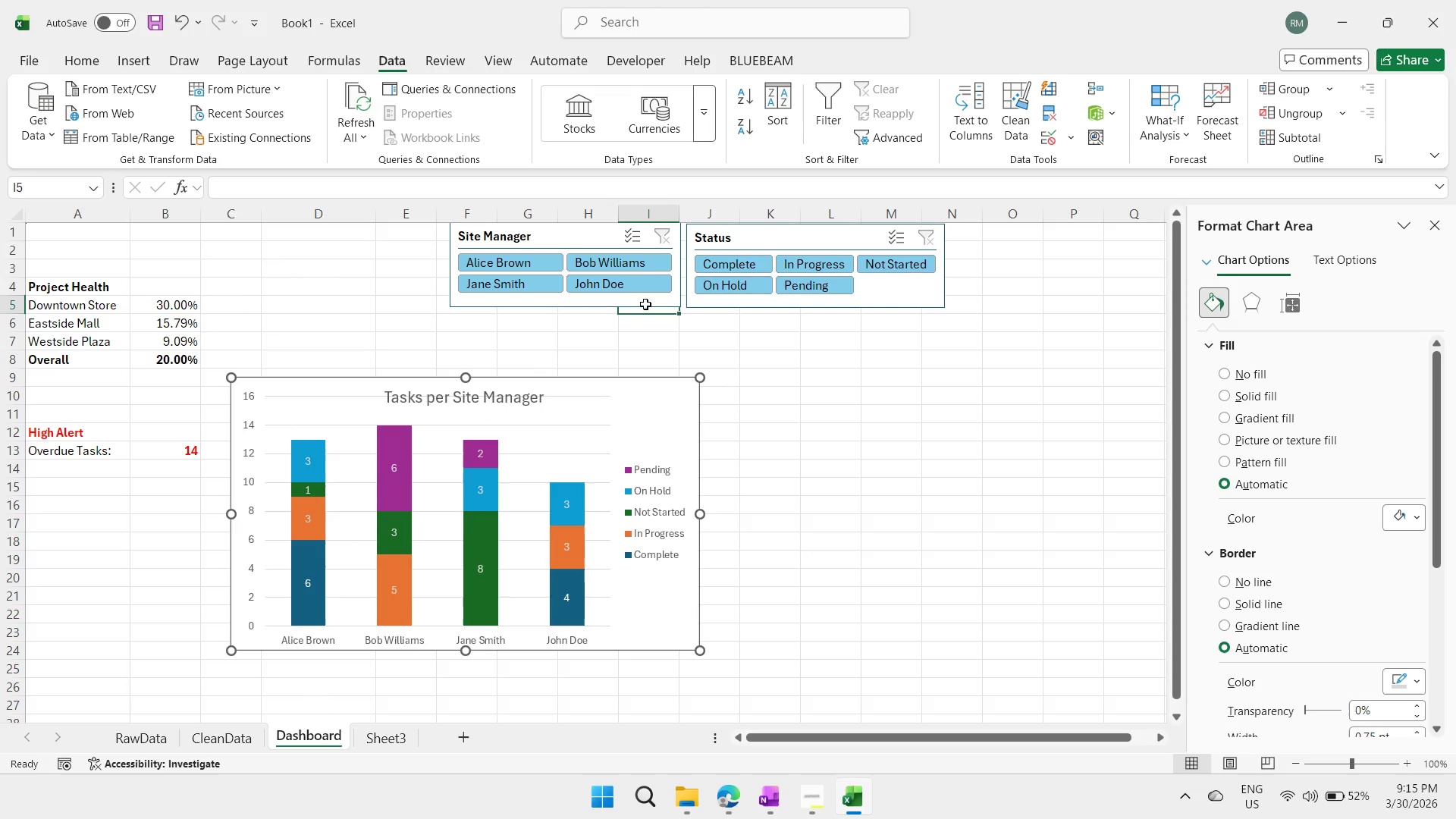 
double_click([646, 301])
 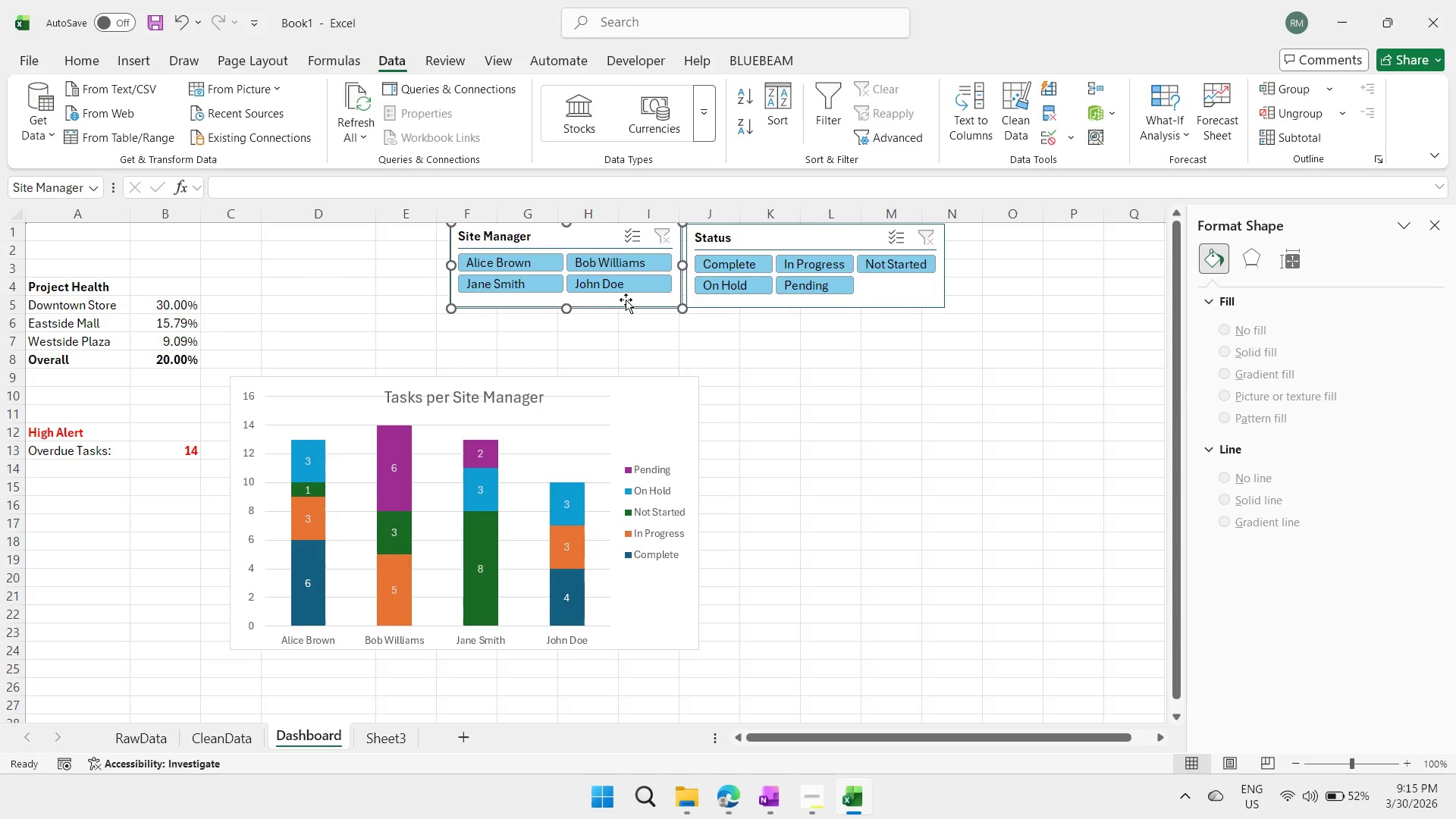 
triple_click([626, 300])
 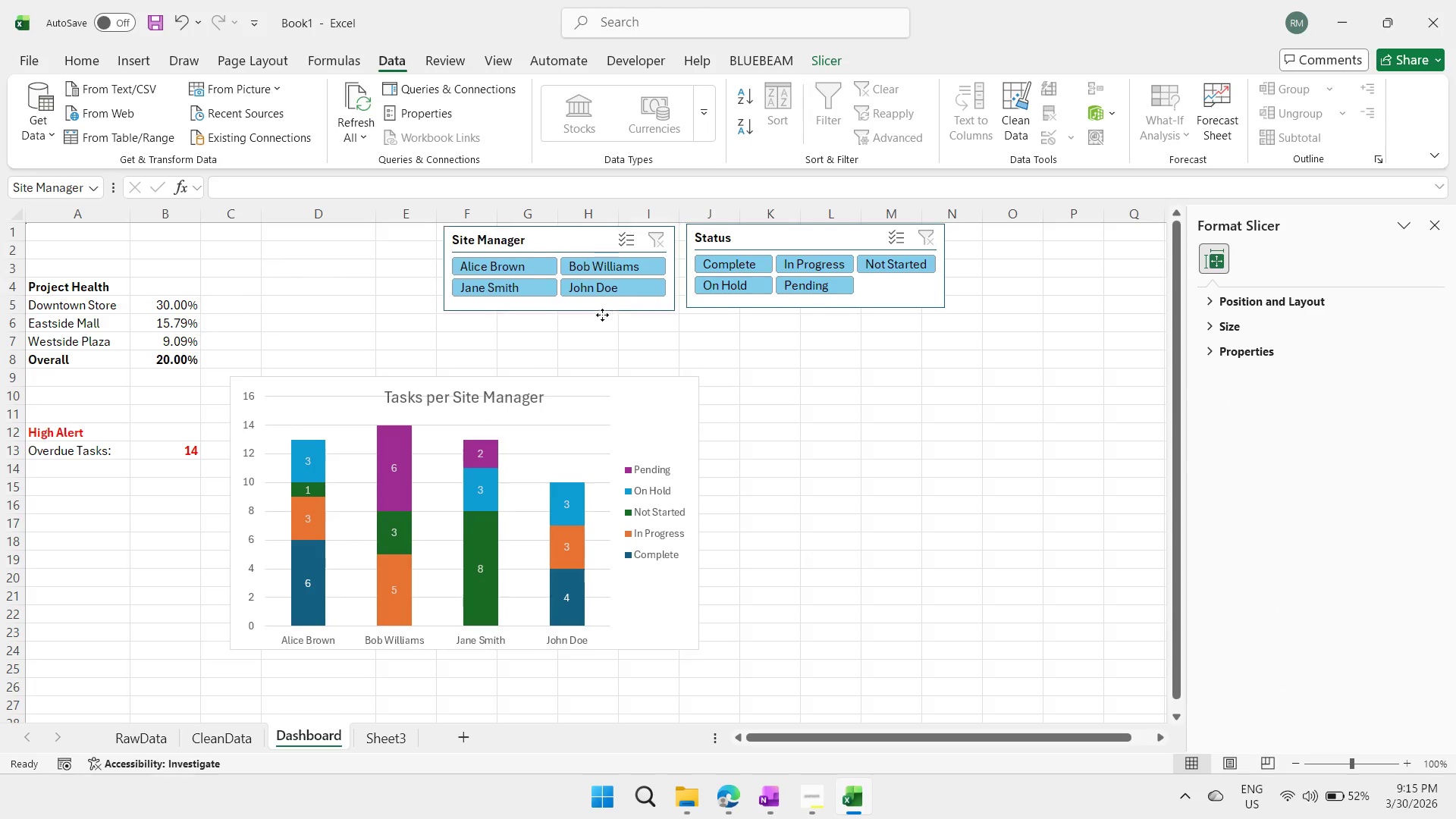 
left_click_drag(start_coordinate=[628, 303], to_coordinate=[407, 356])
 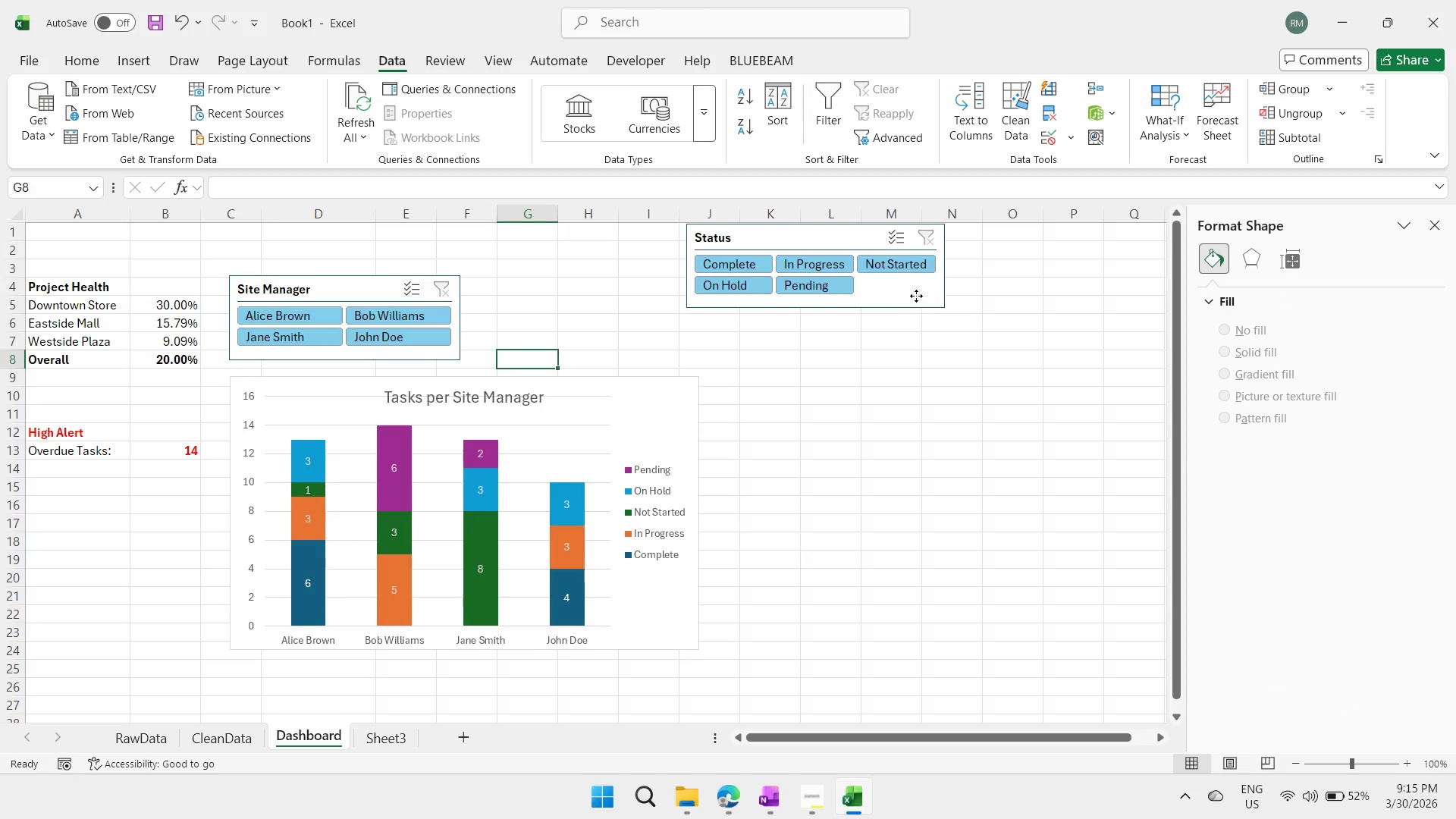 
left_click([916, 296])
 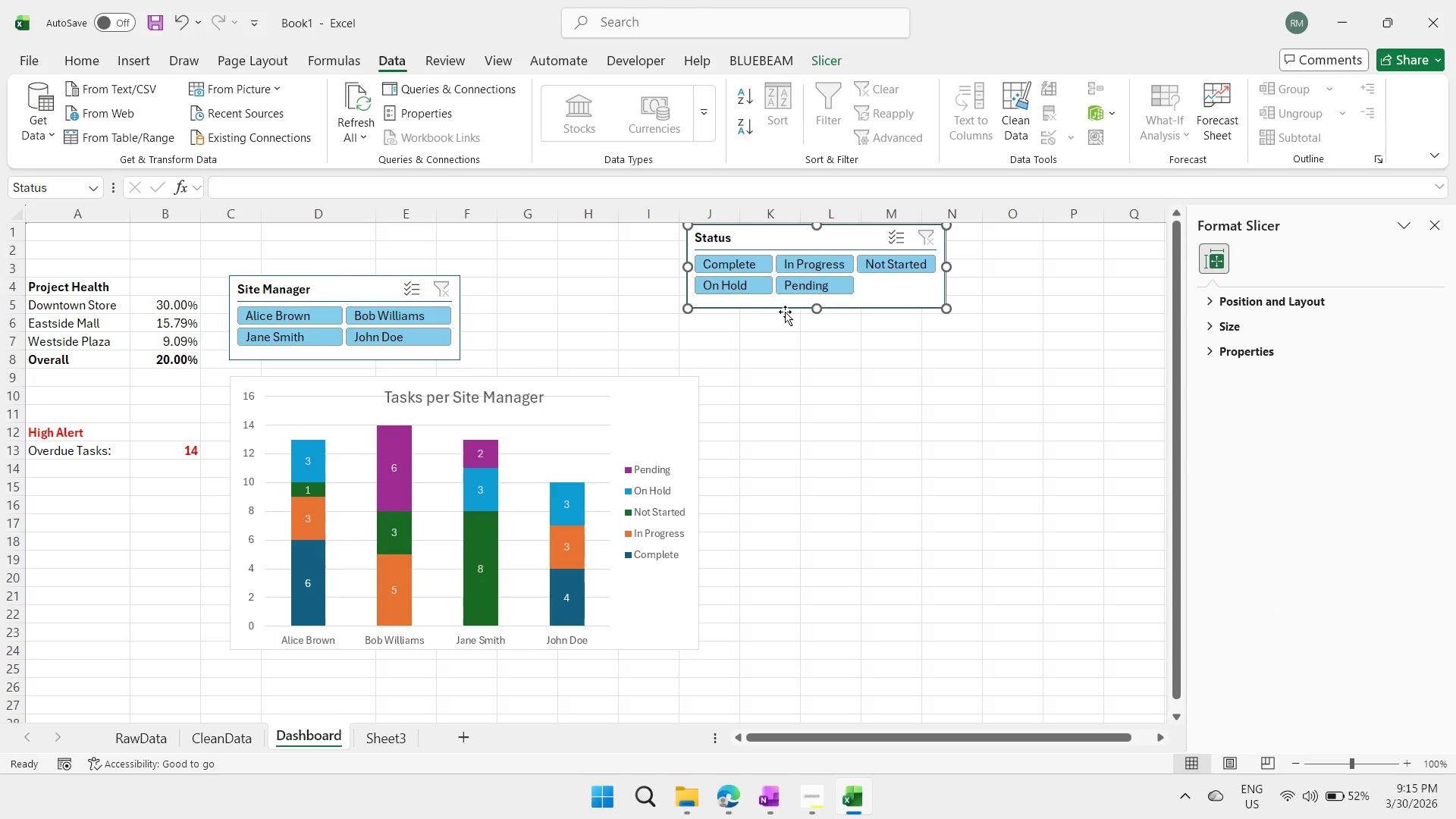 
left_click_drag(start_coordinate=[903, 293], to_coordinate=[711, 330])
 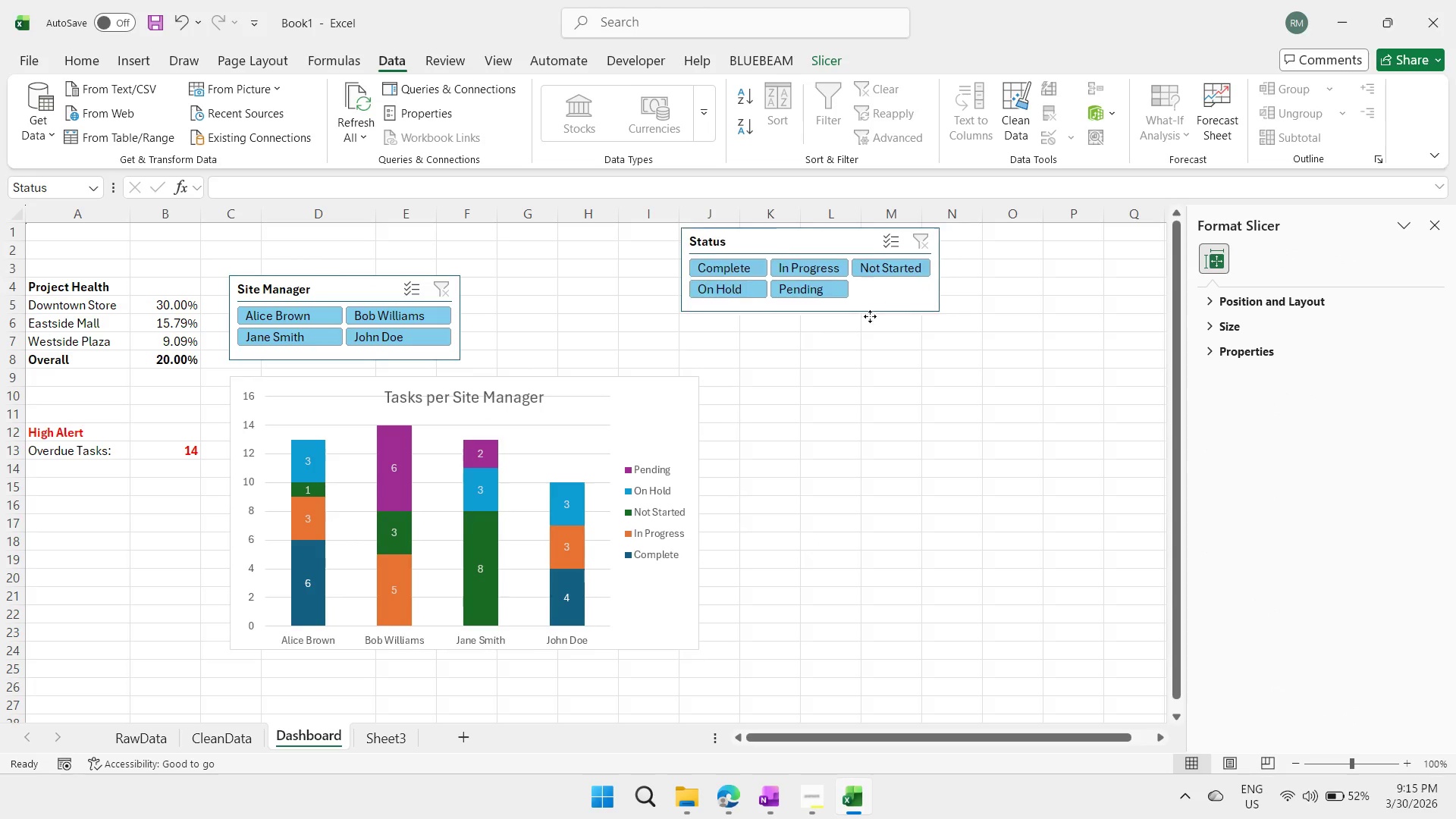 
left_click_drag(start_coordinate=[896, 304], to_coordinate=[680, 356])
 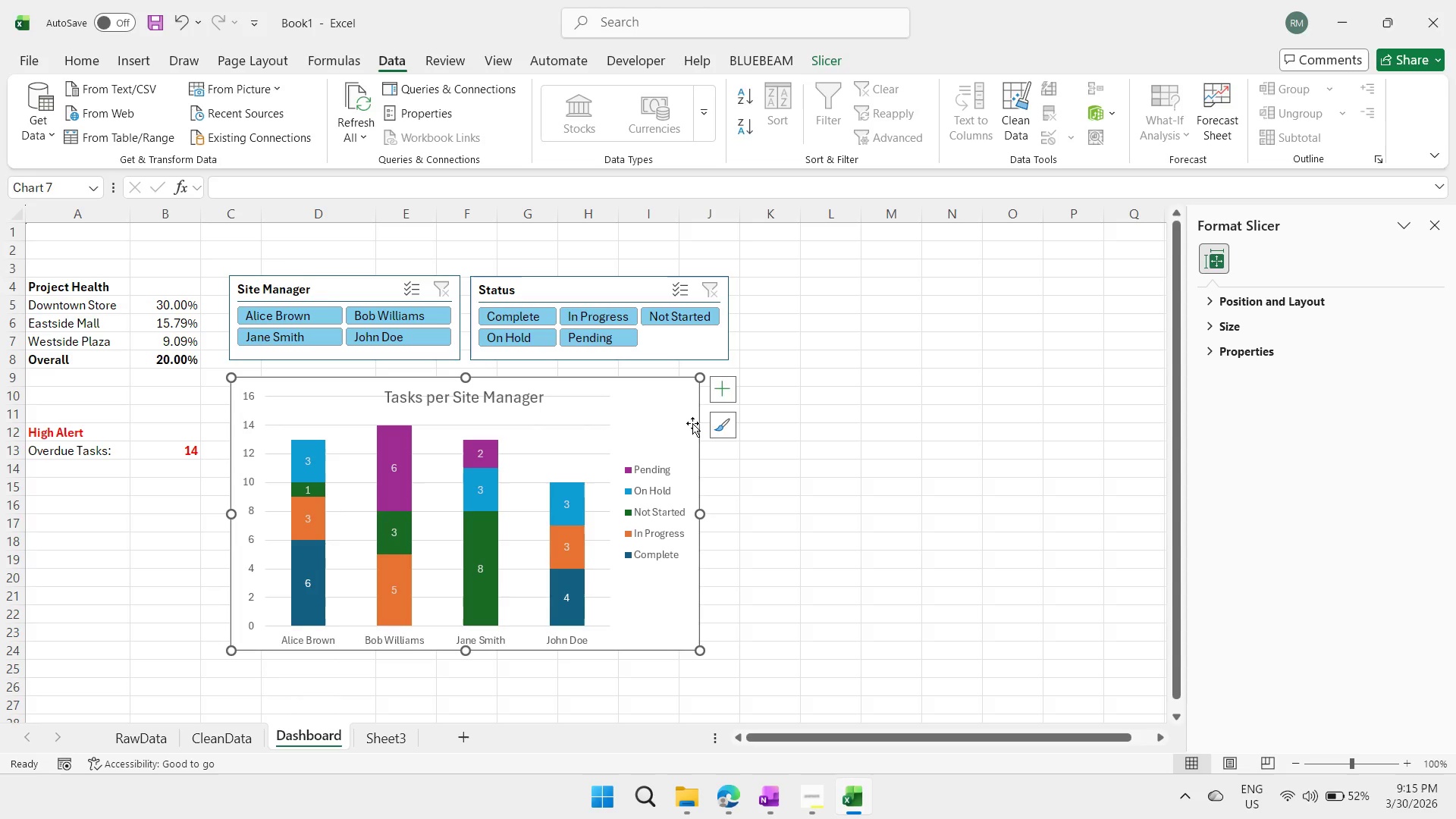 
left_click([686, 425])
 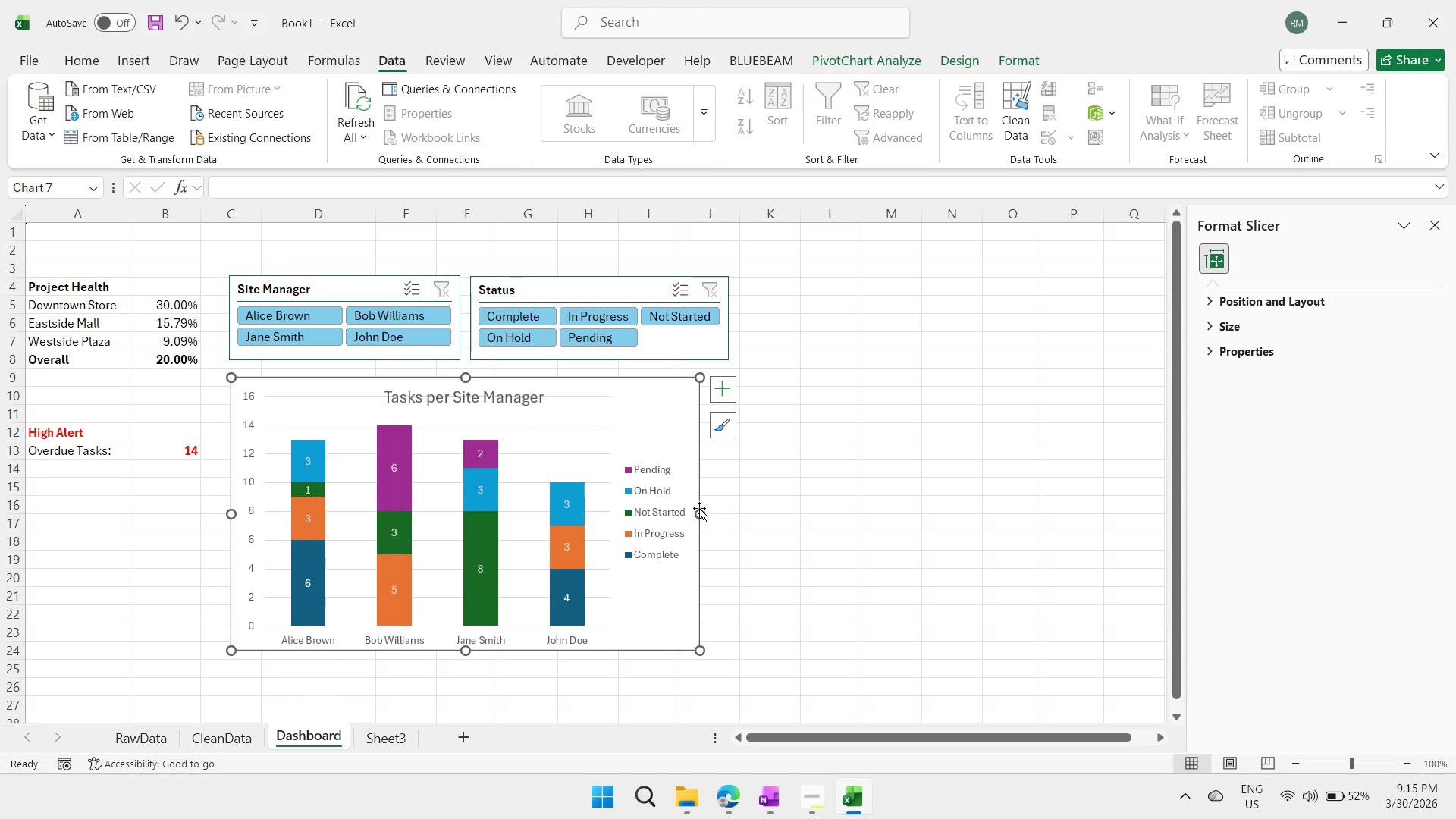 
left_click([702, 513])
 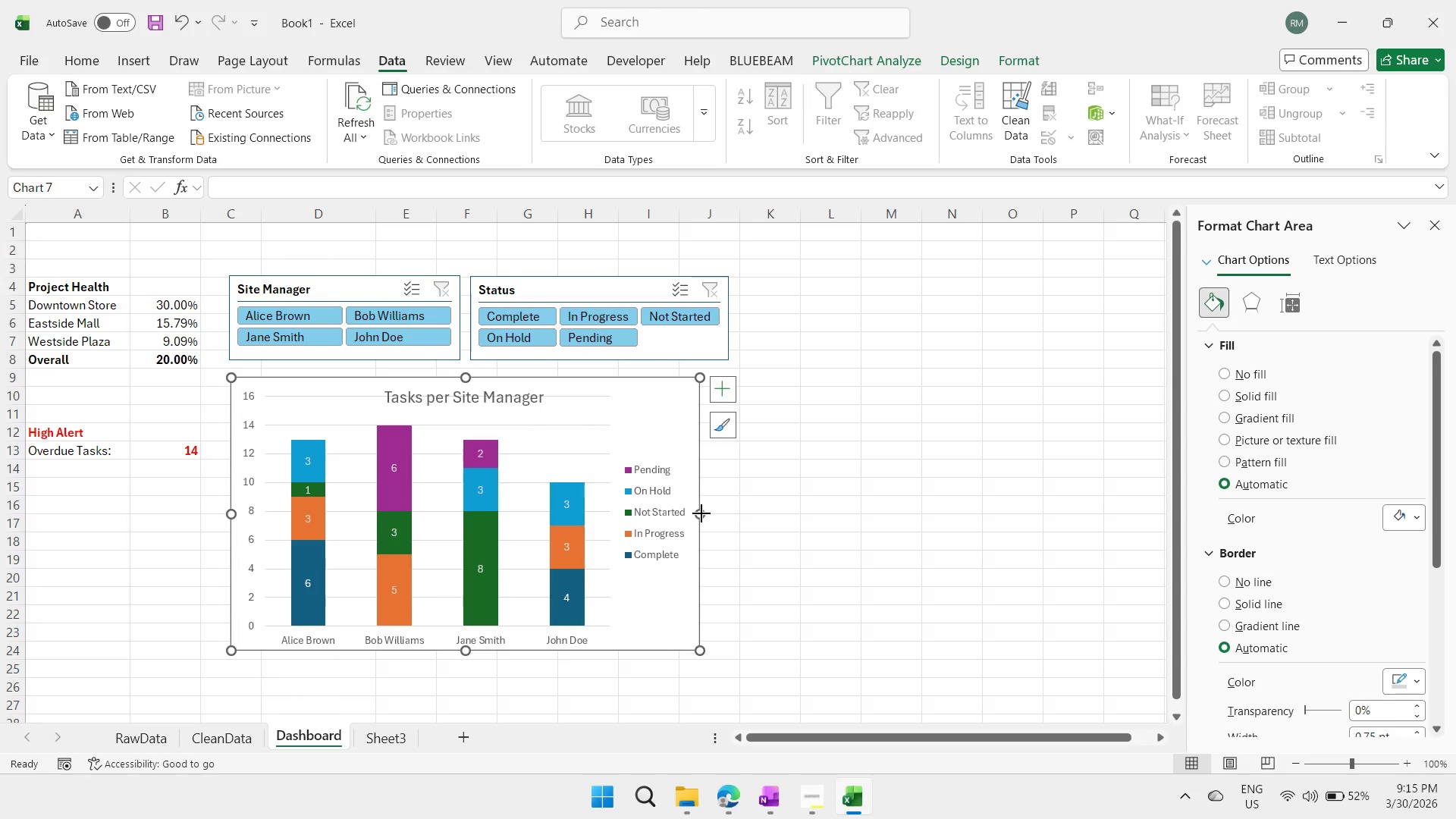 
left_click_drag(start_coordinate=[701, 513], to_coordinate=[729, 513])
 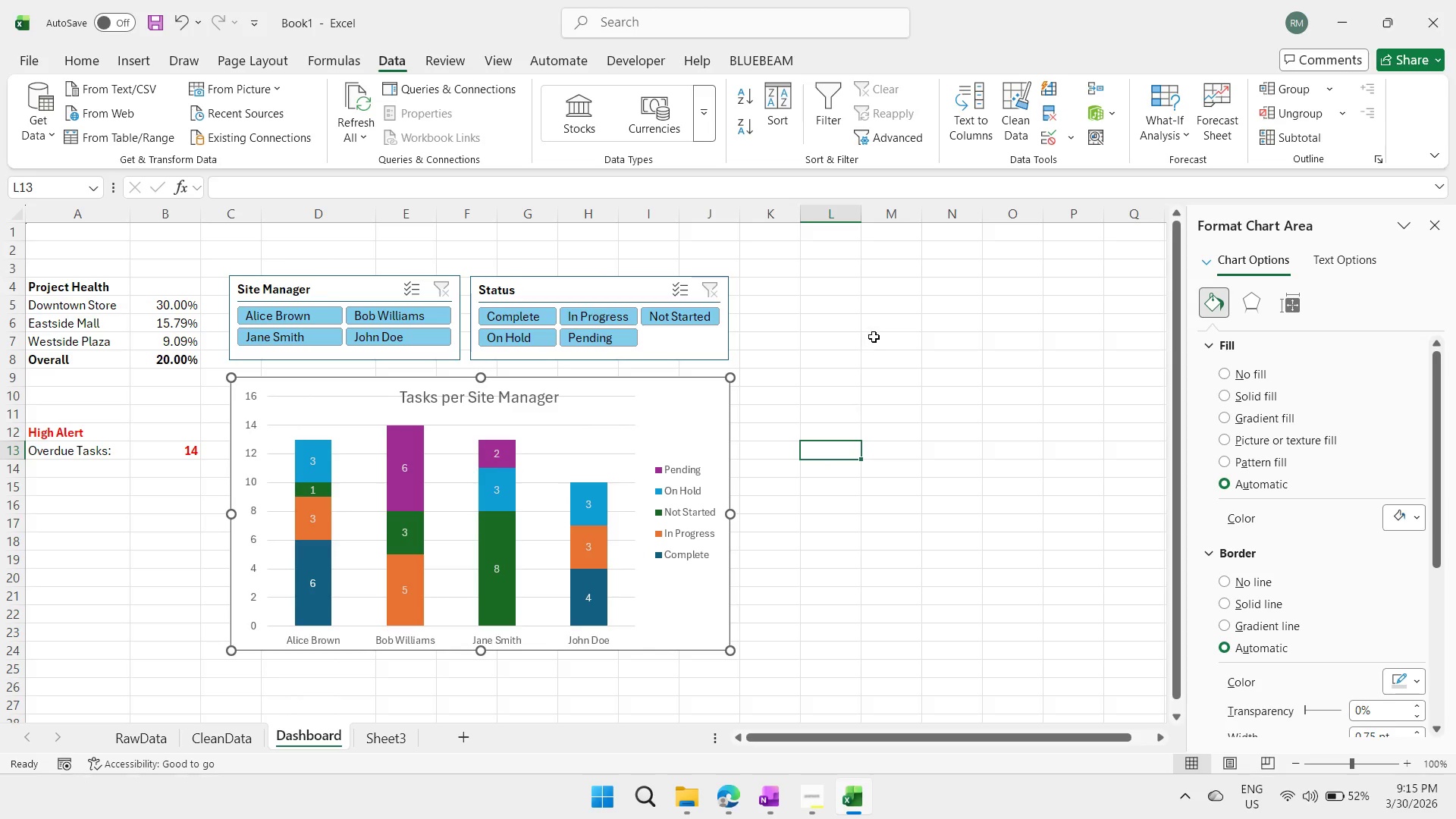 
double_click([874, 337])
 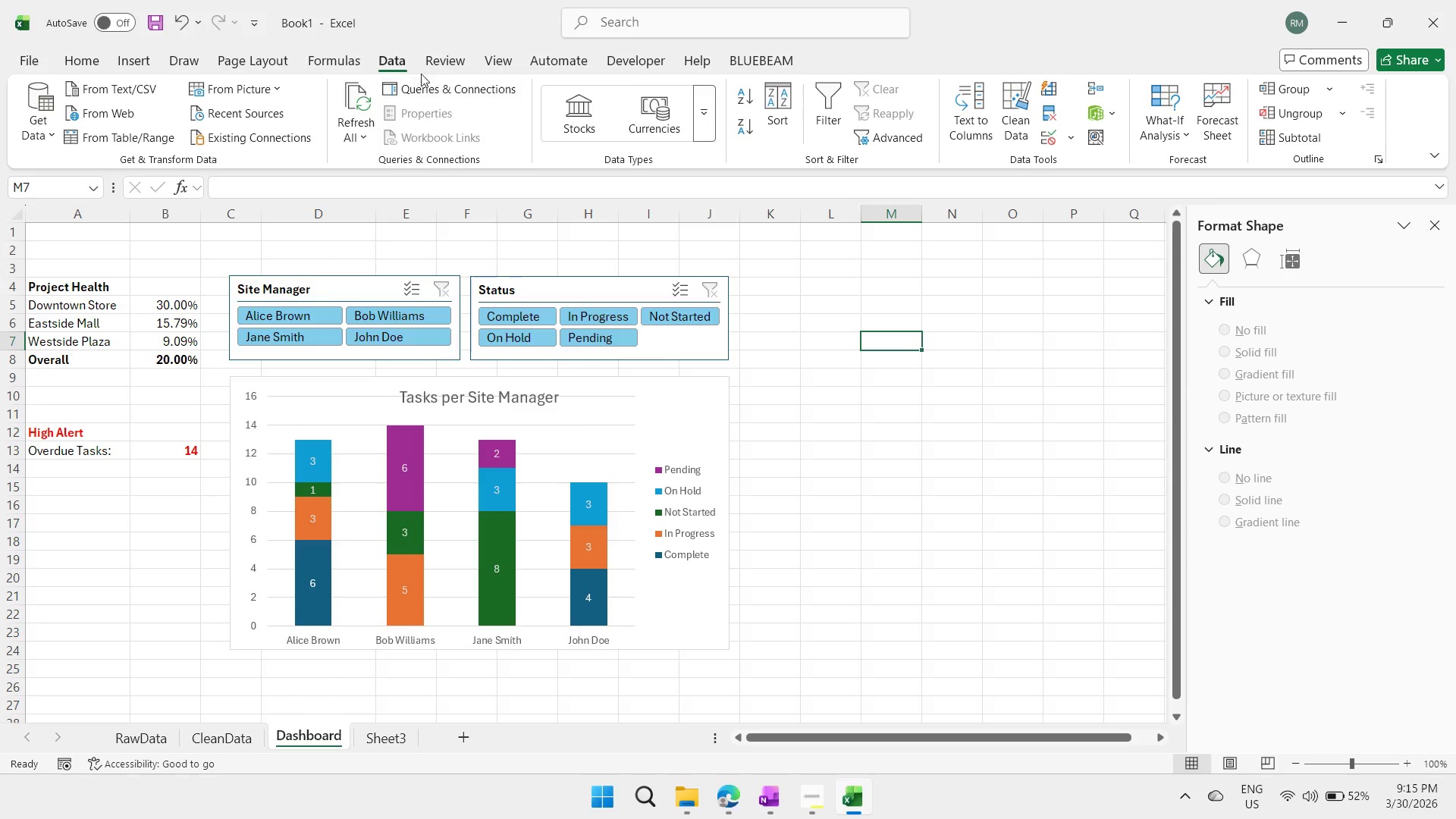 
wait(5.64)
 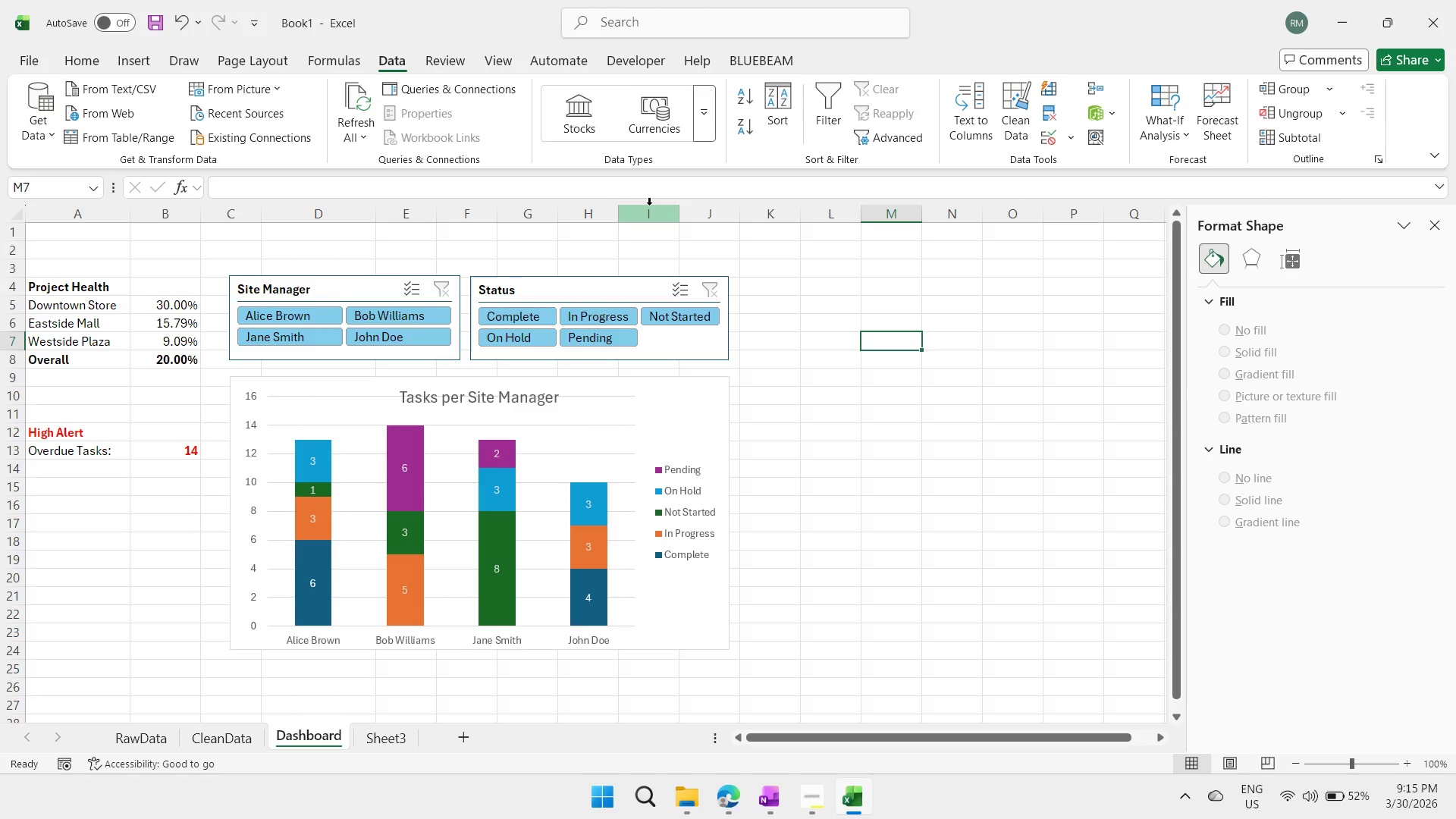 
left_click([140, 68])
 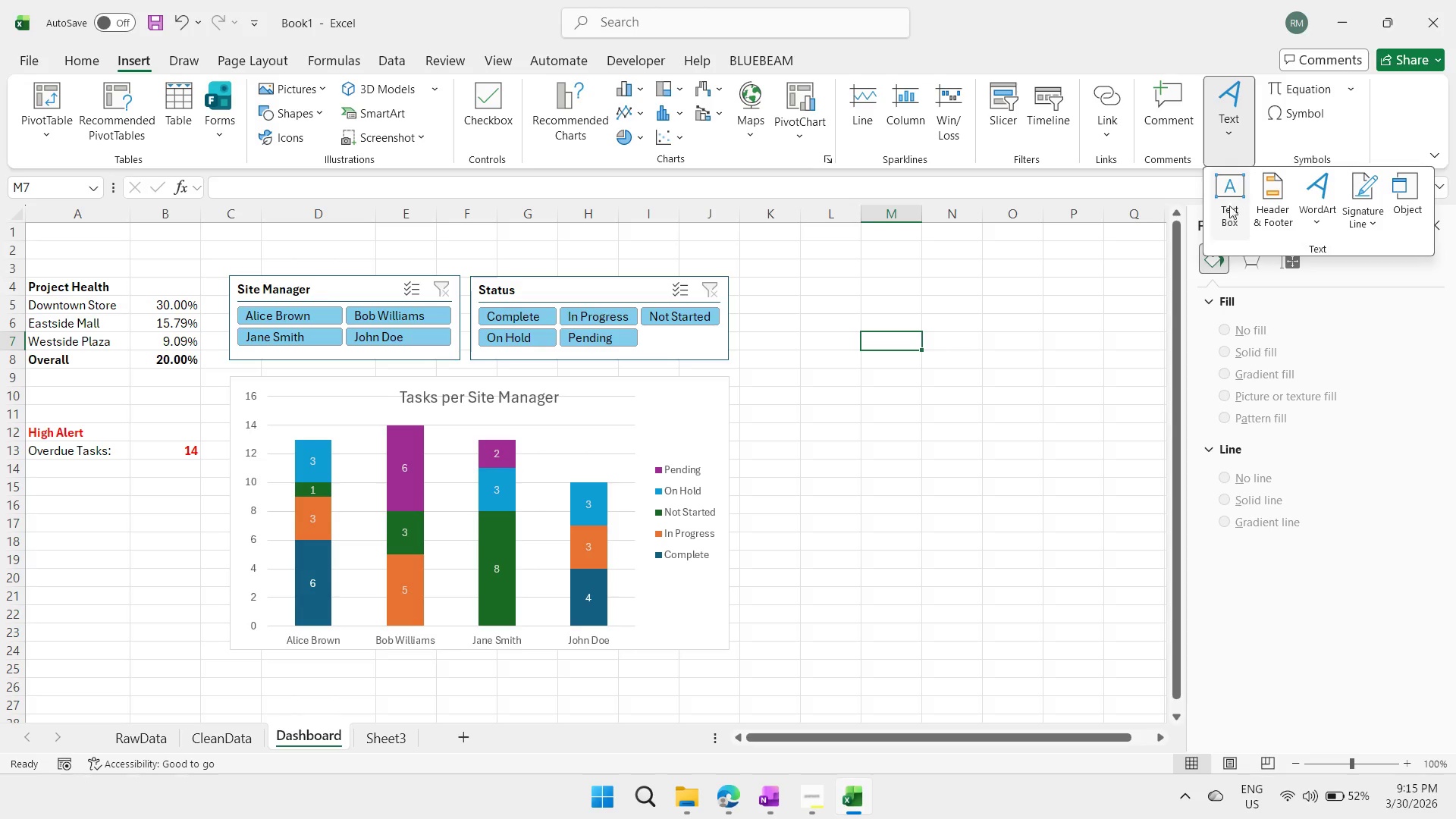 
wait(6.7)
 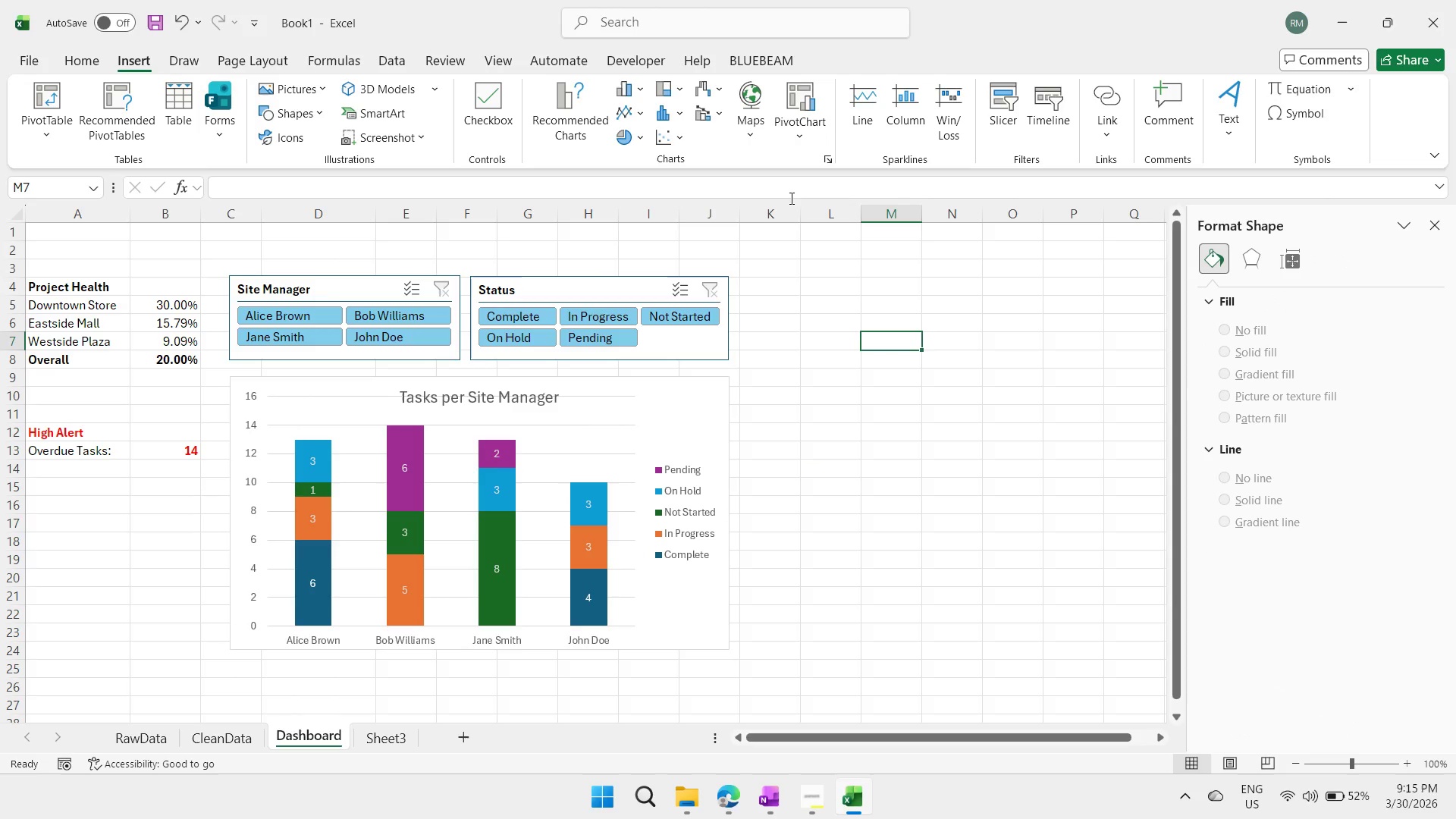 
left_click_drag(start_coordinate=[102, 230], to_coordinate=[720, 267])
 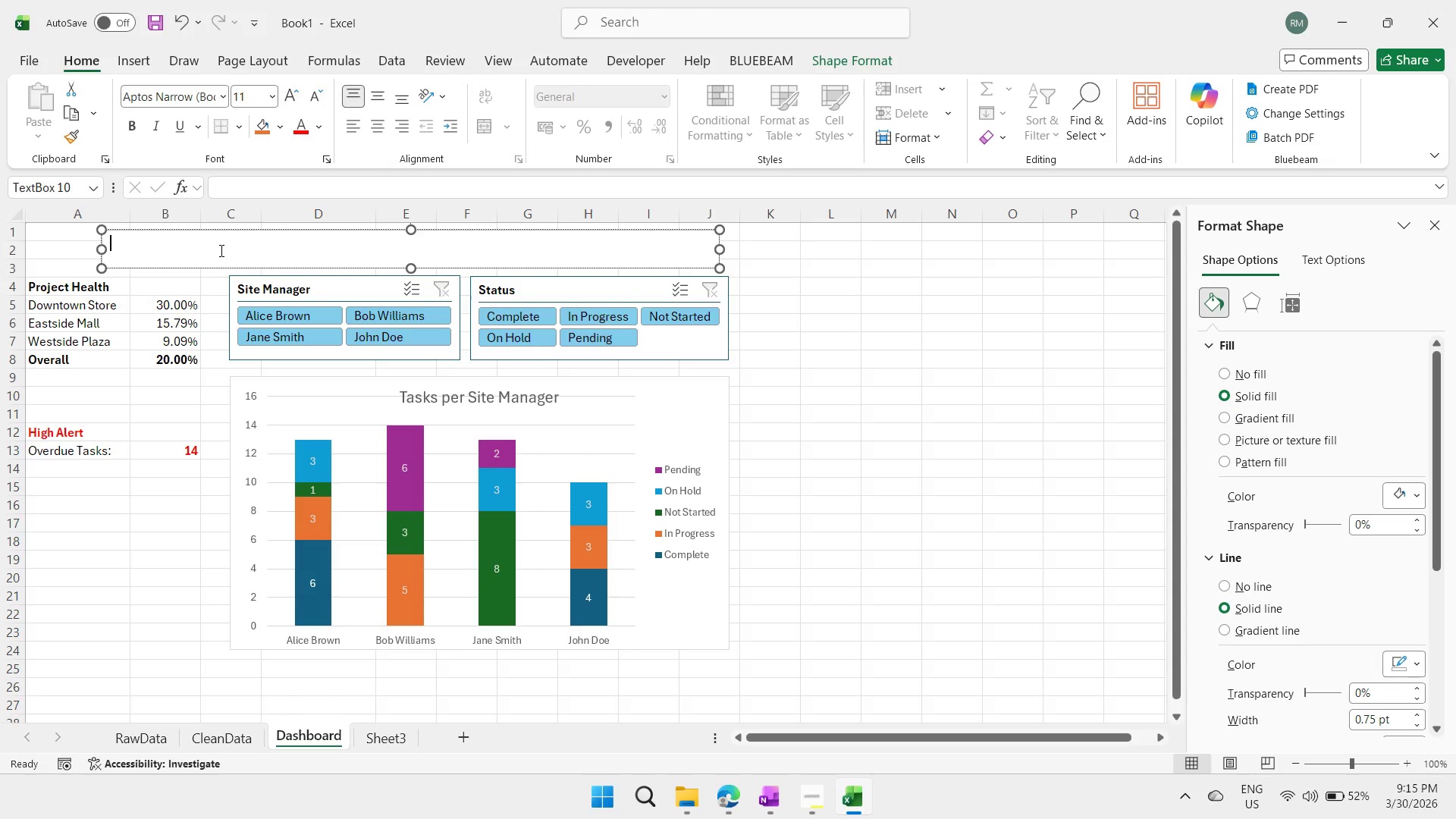 
type(BED)